 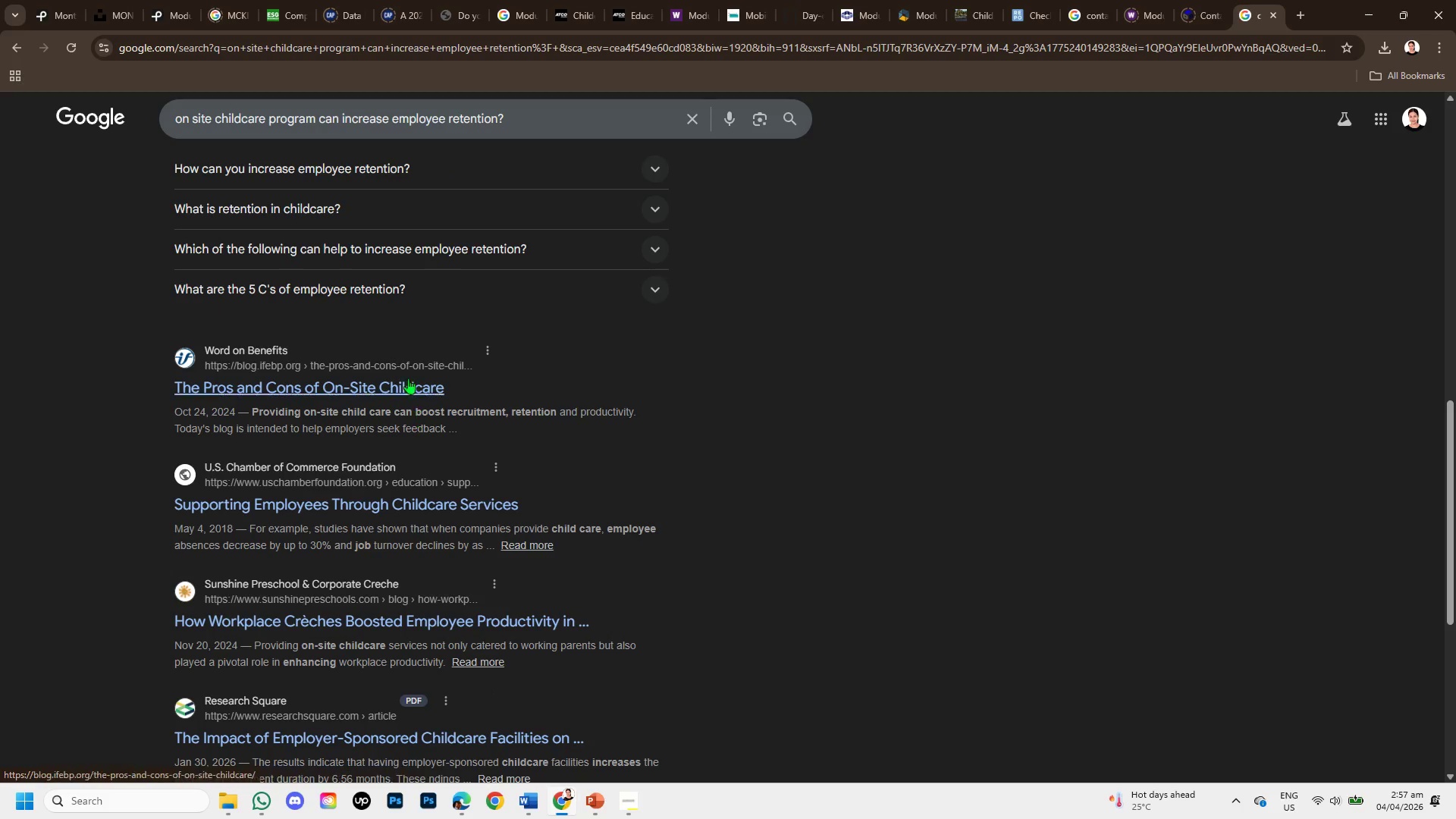 
scroll: coordinate [526, 399], scroll_direction: down, amount: 2.0
 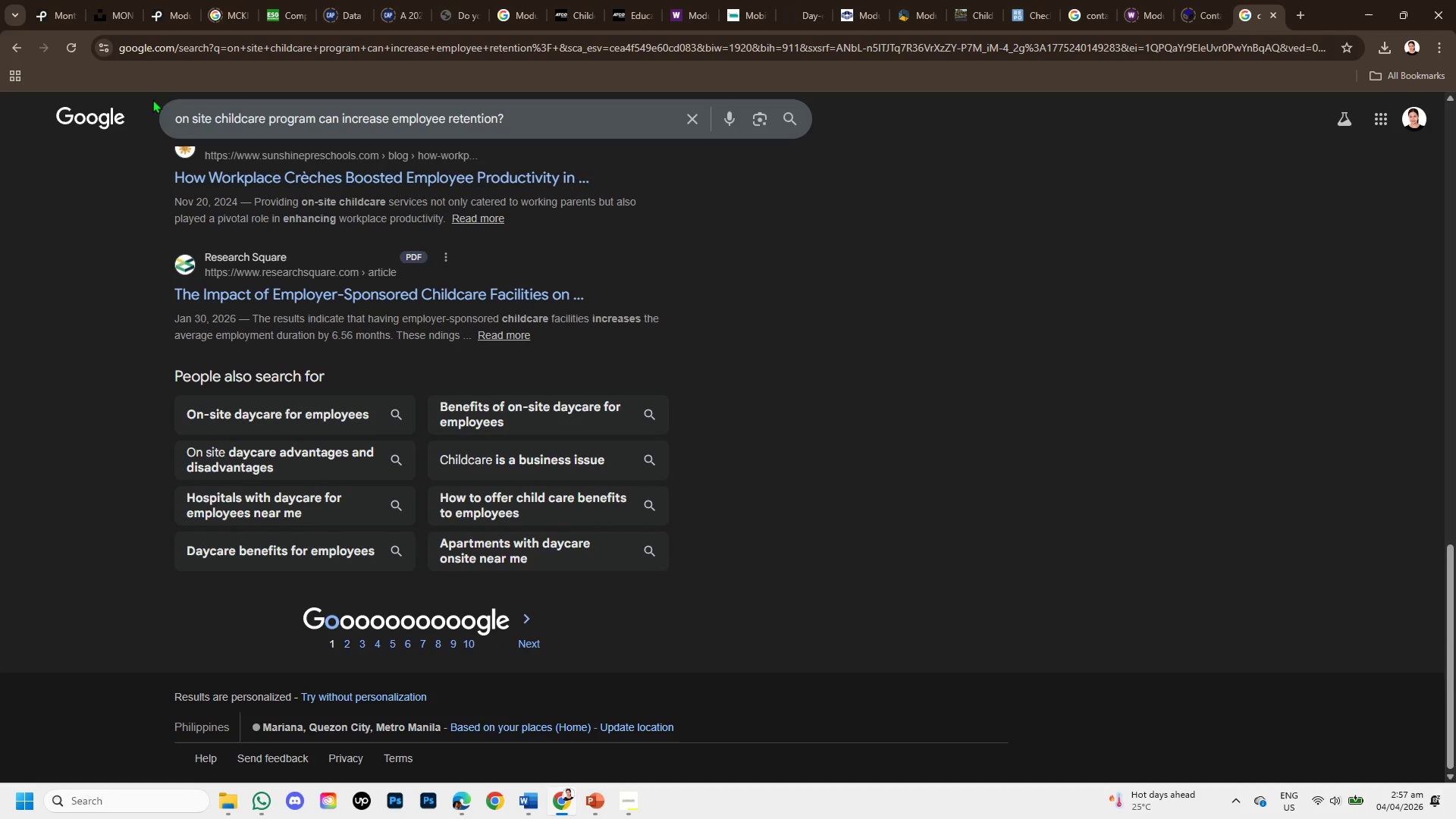 
left_click_drag(start_coordinate=[176, 116], to_coordinate=[564, 157])
 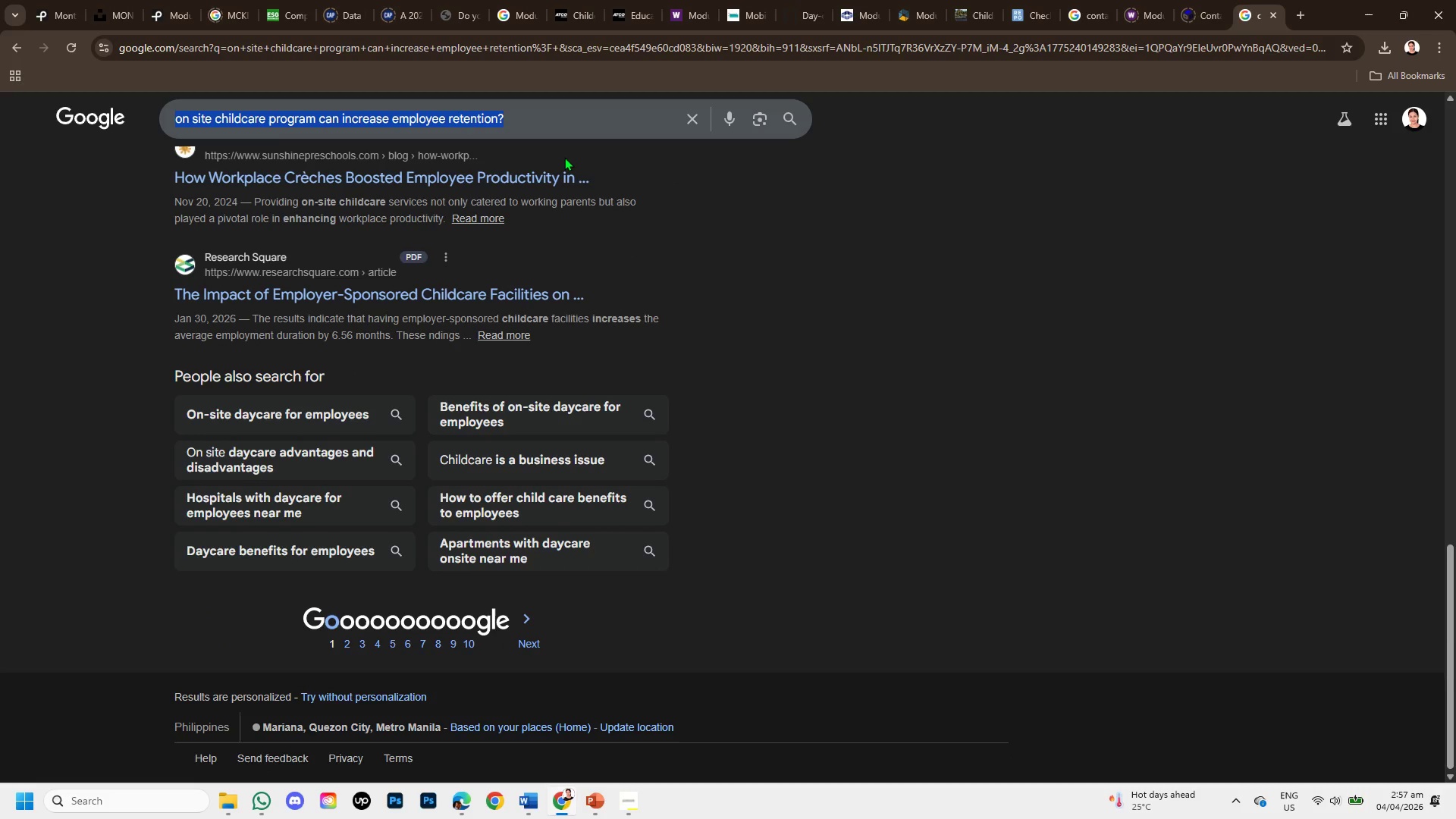 
key(Control+C)
 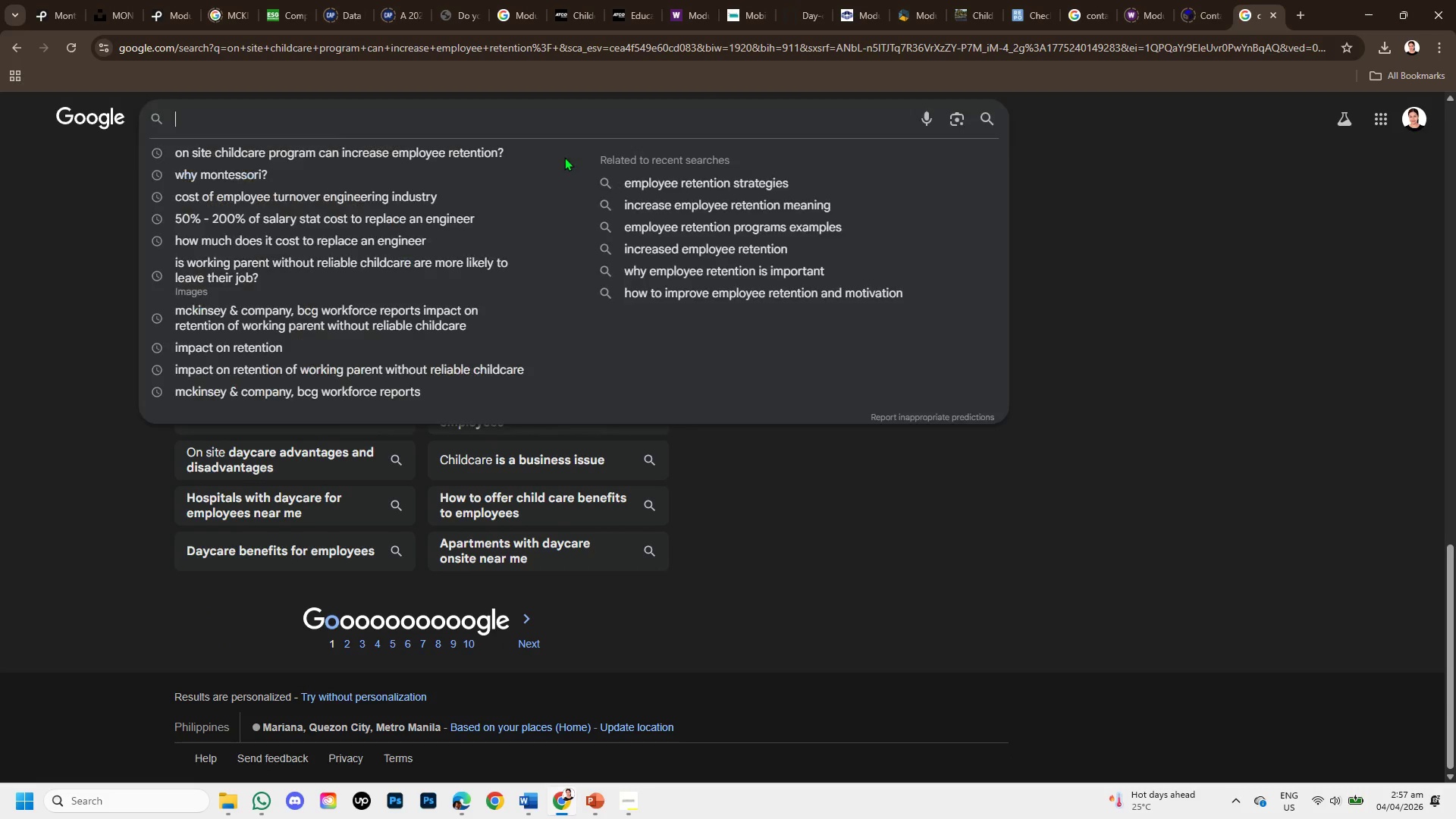 
key(Backspace)
type(harvard business review )
 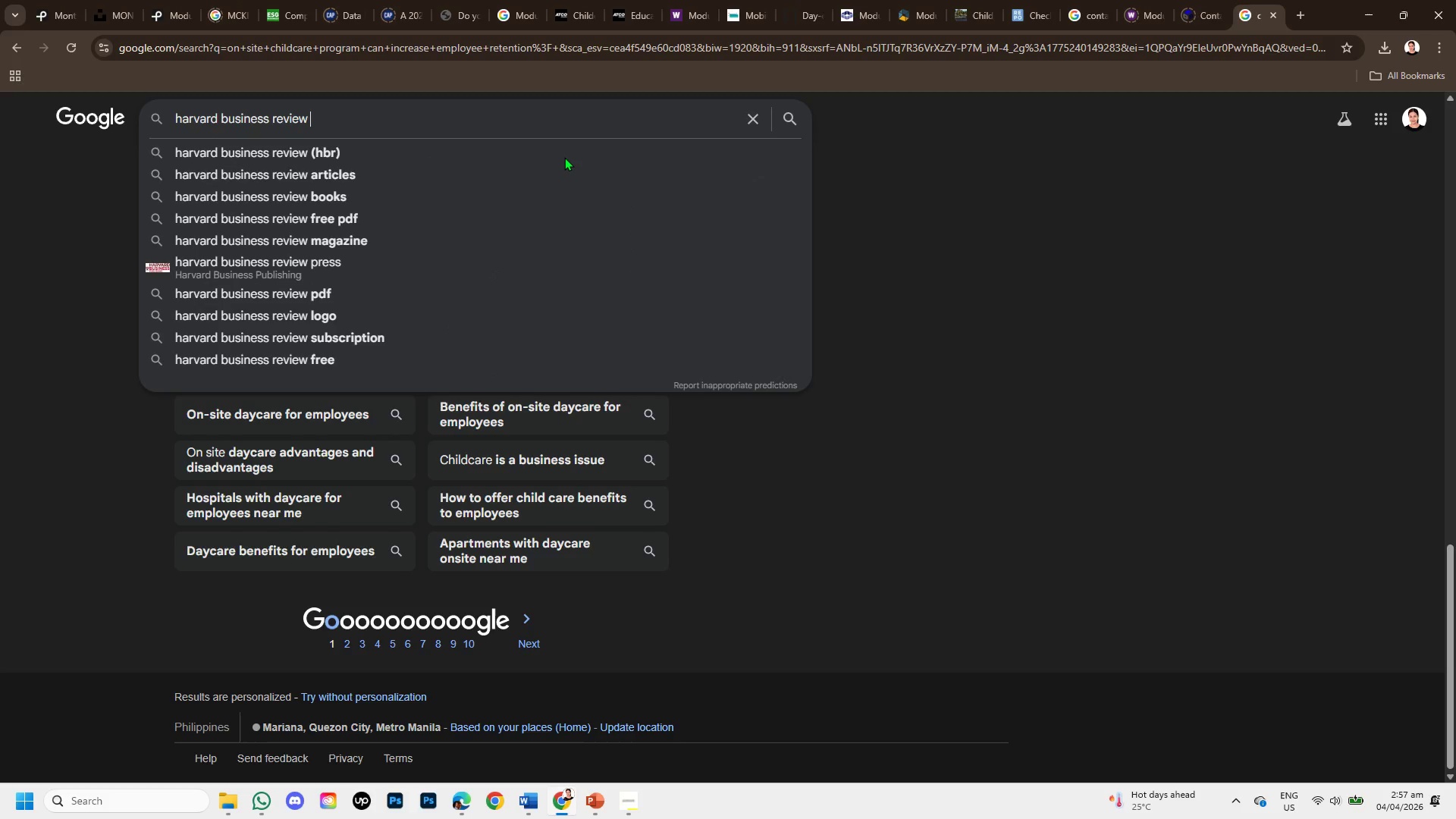 
key(Control+V)
 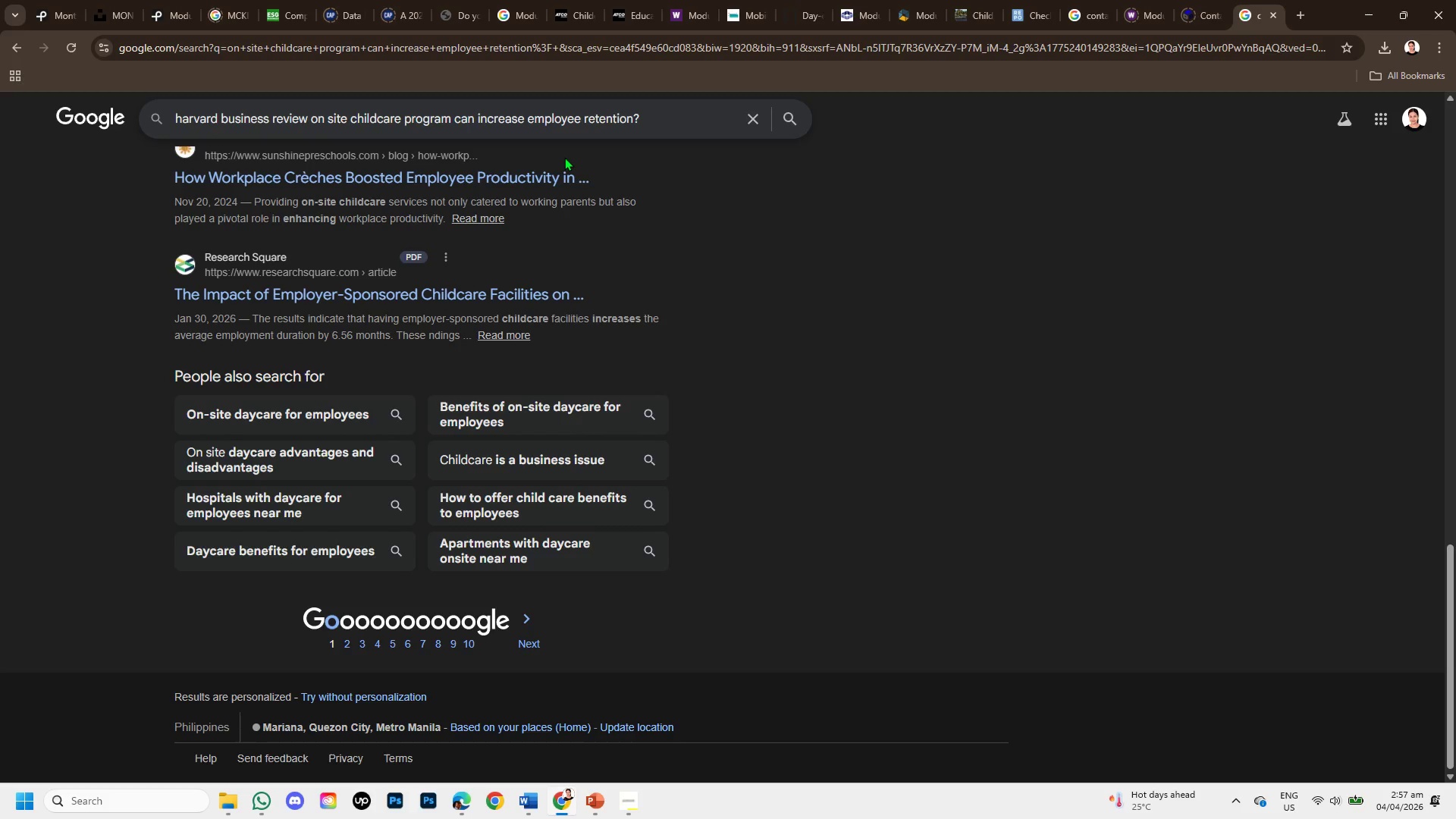 
key(Enter)
 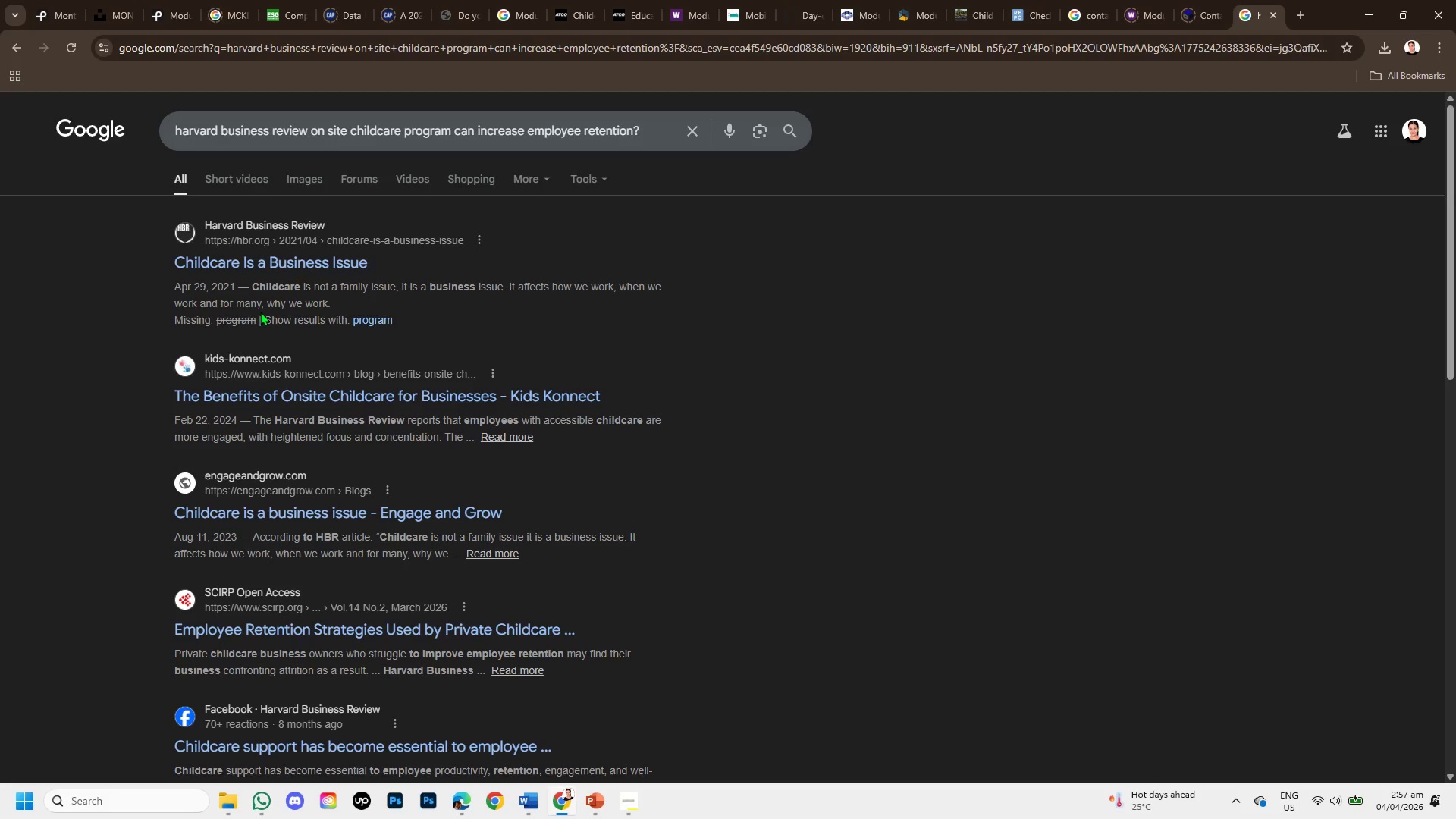 
right_click([290, 264])
 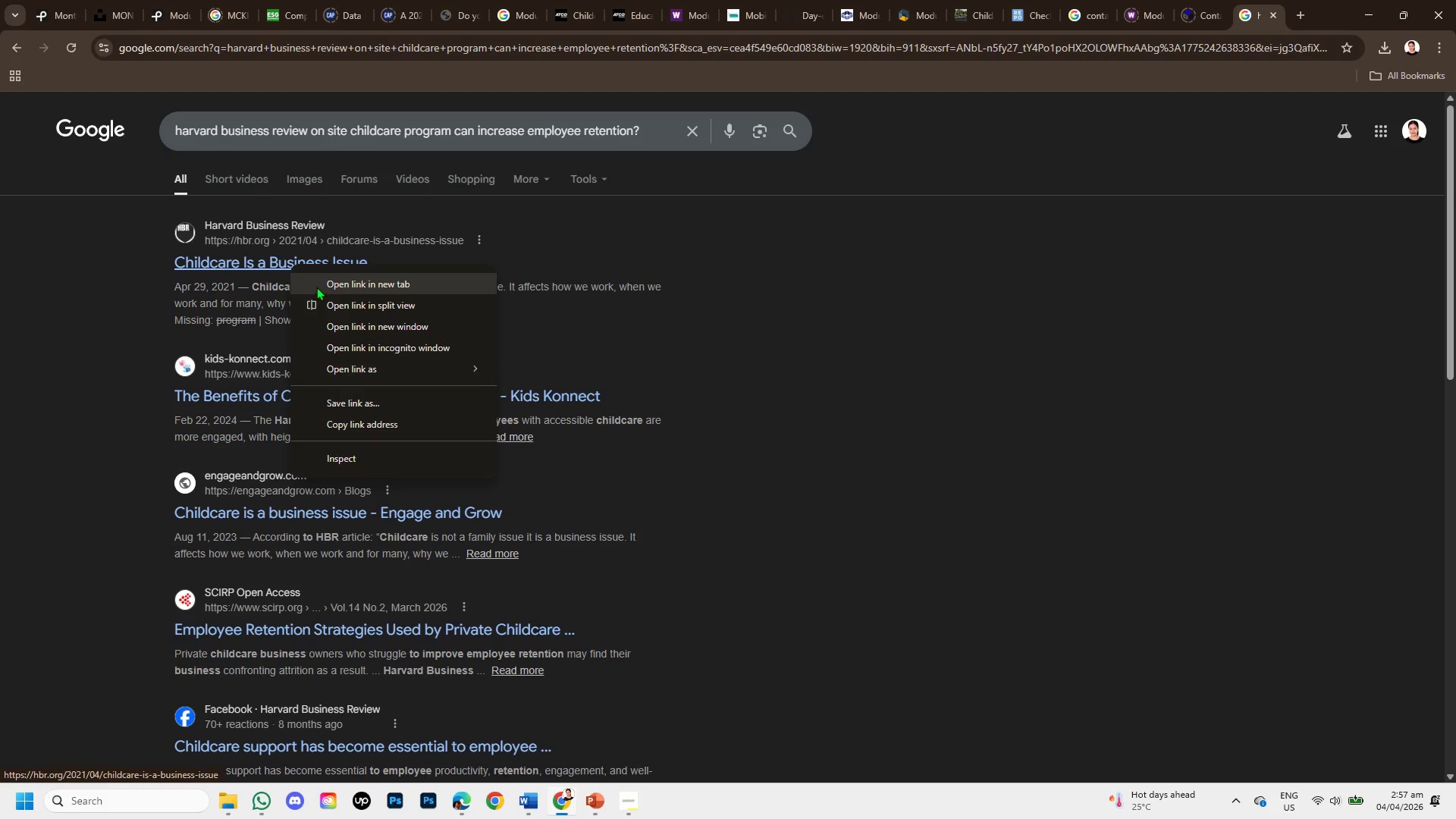 
left_click([316, 287])
 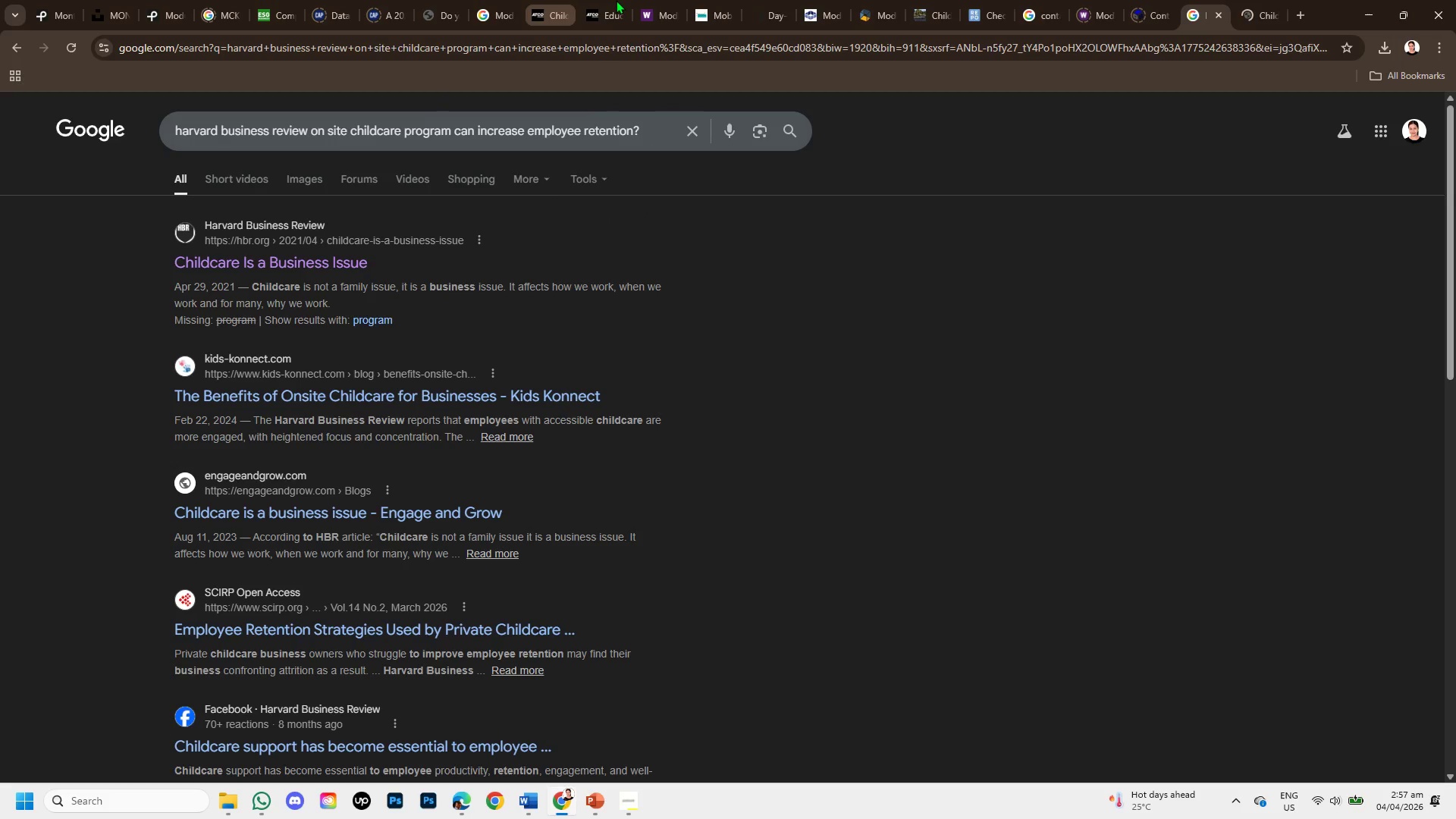 
left_click([1248, 12])
 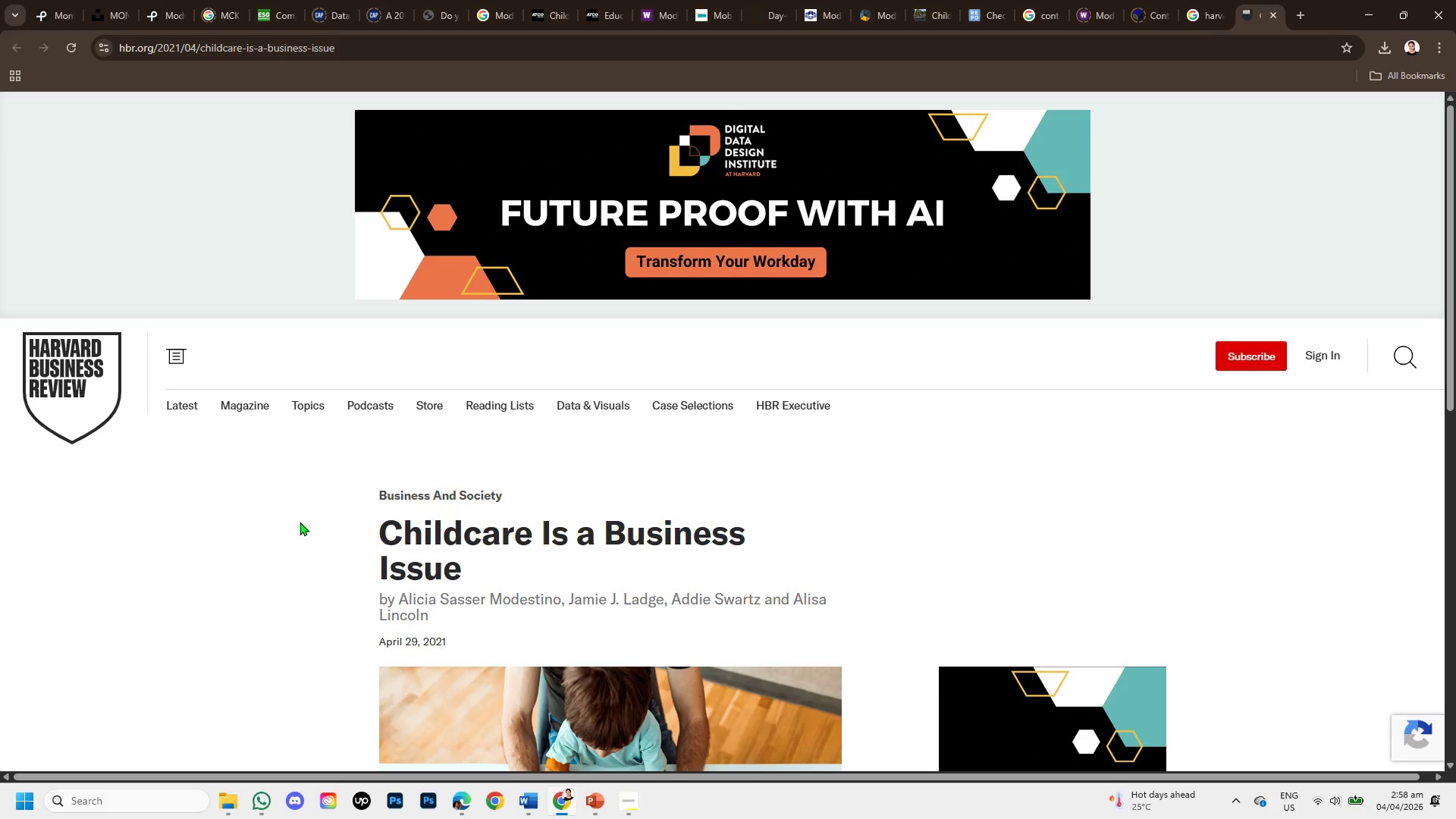 
wait(7.72)
 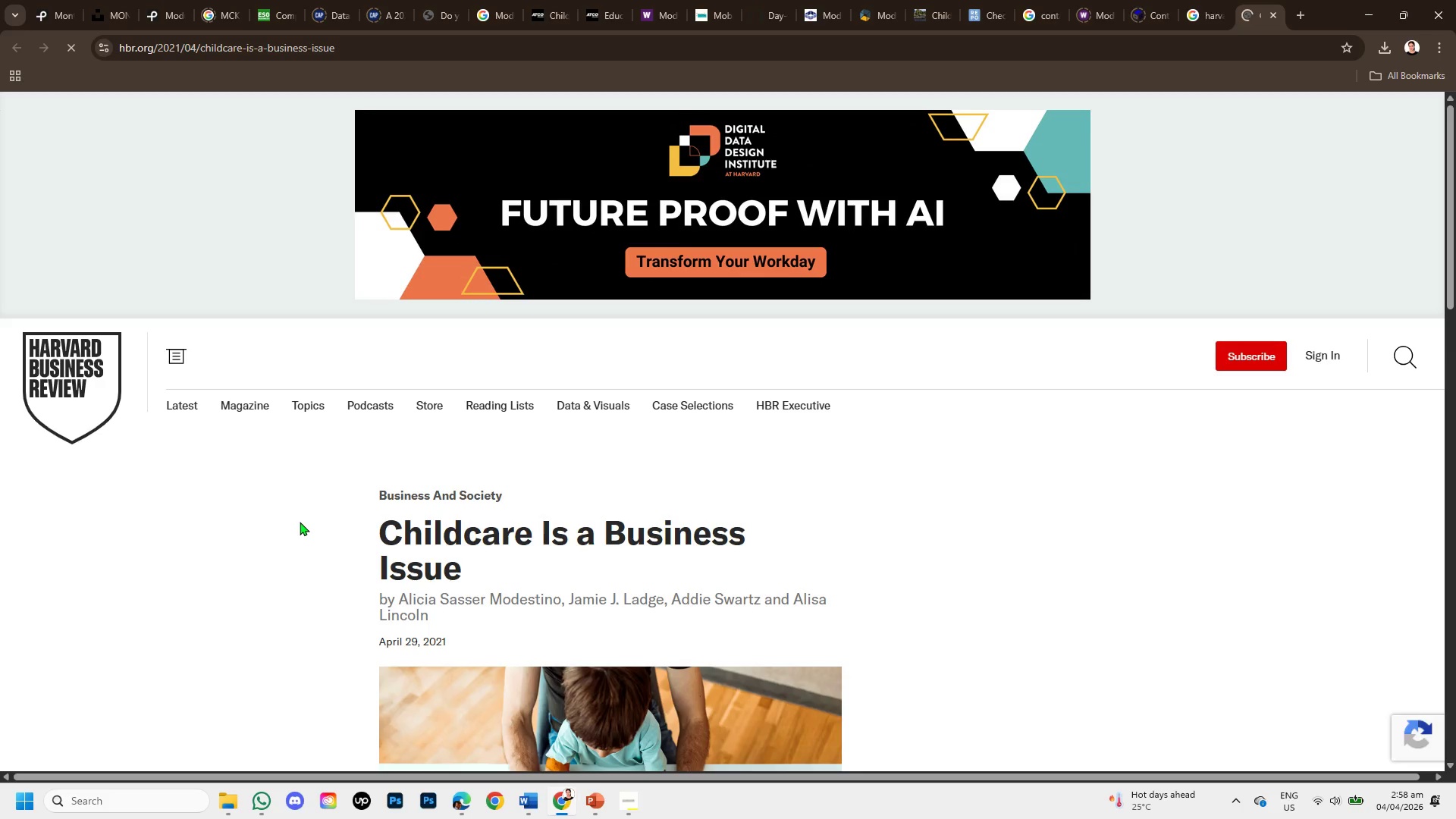 
scroll: coordinate [786, 597], scroll_direction: down, amount: 5.0
 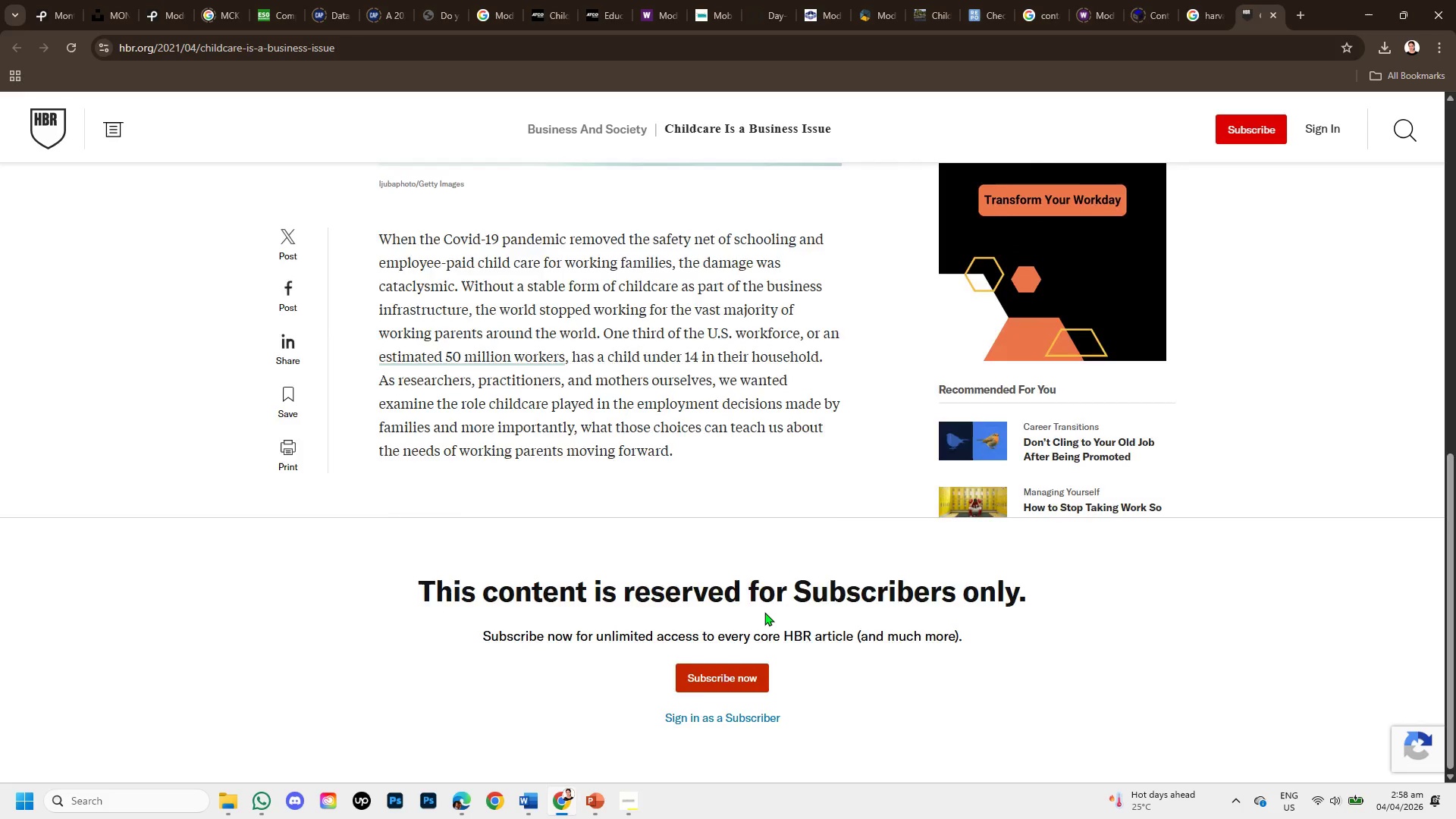 
scroll: coordinate [754, 588], scroll_direction: up, amount: 7.0
 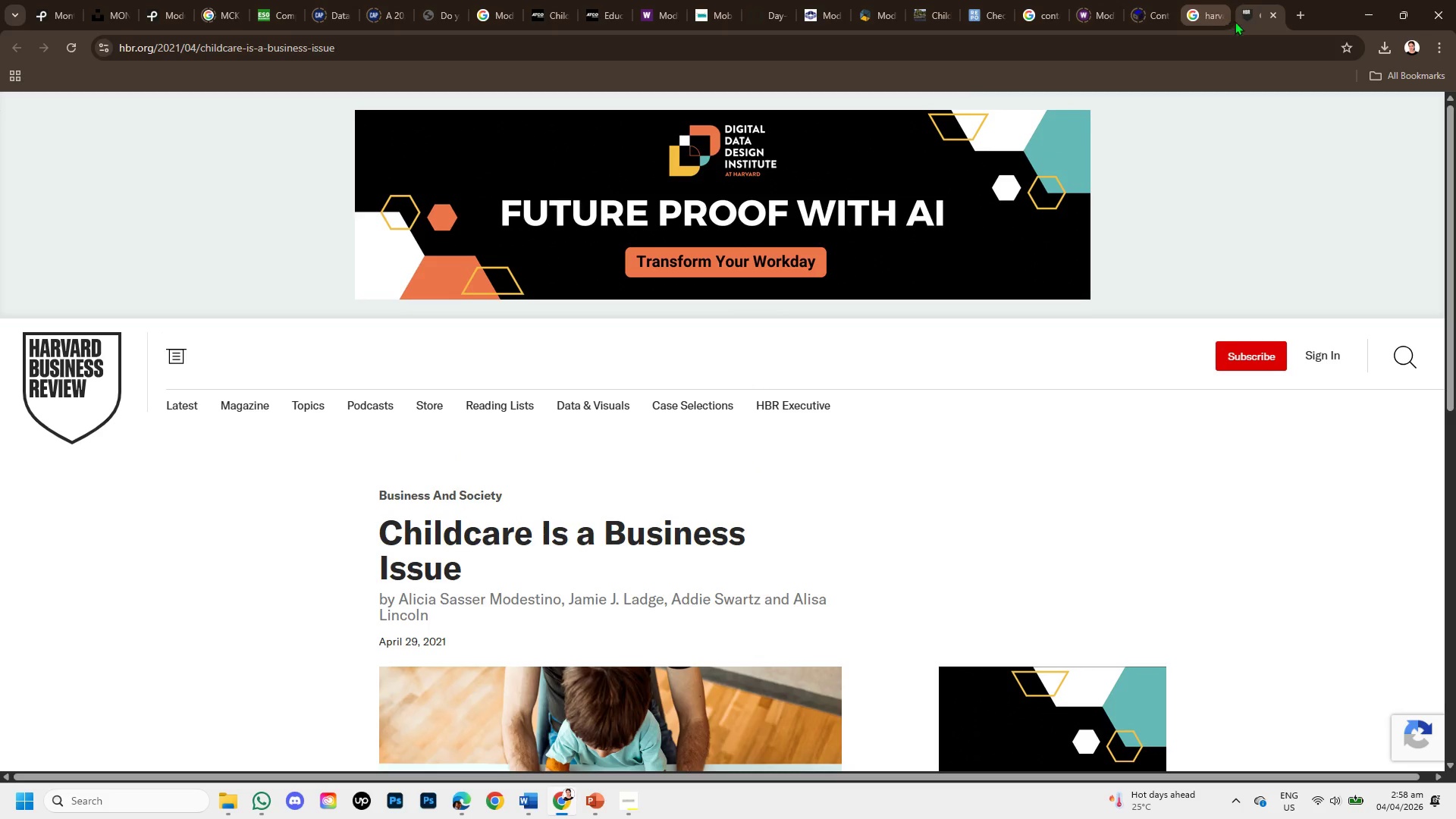 
left_click([1267, 17])
 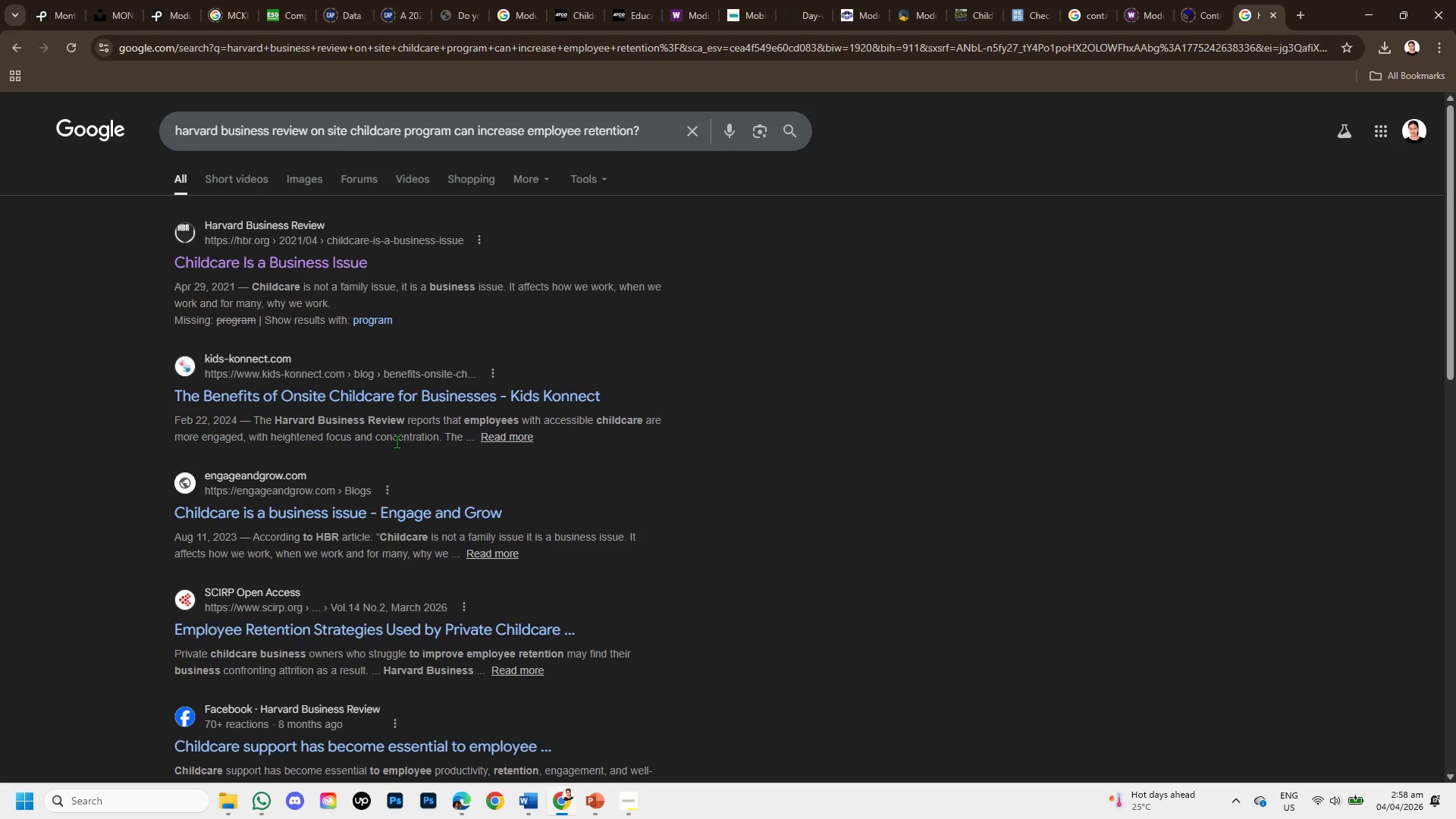 
right_click([397, 400])
 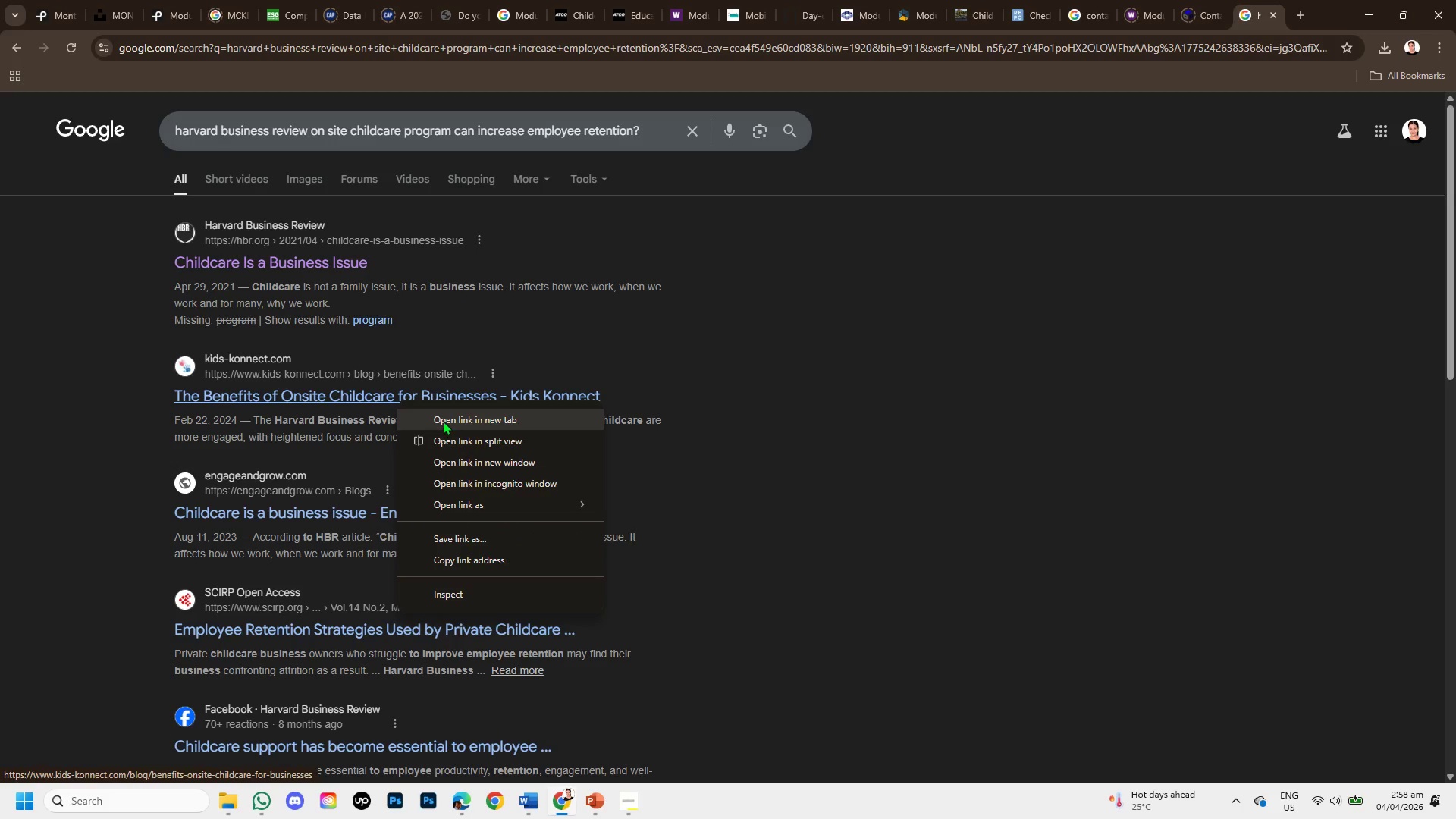 
left_click([443, 421])
 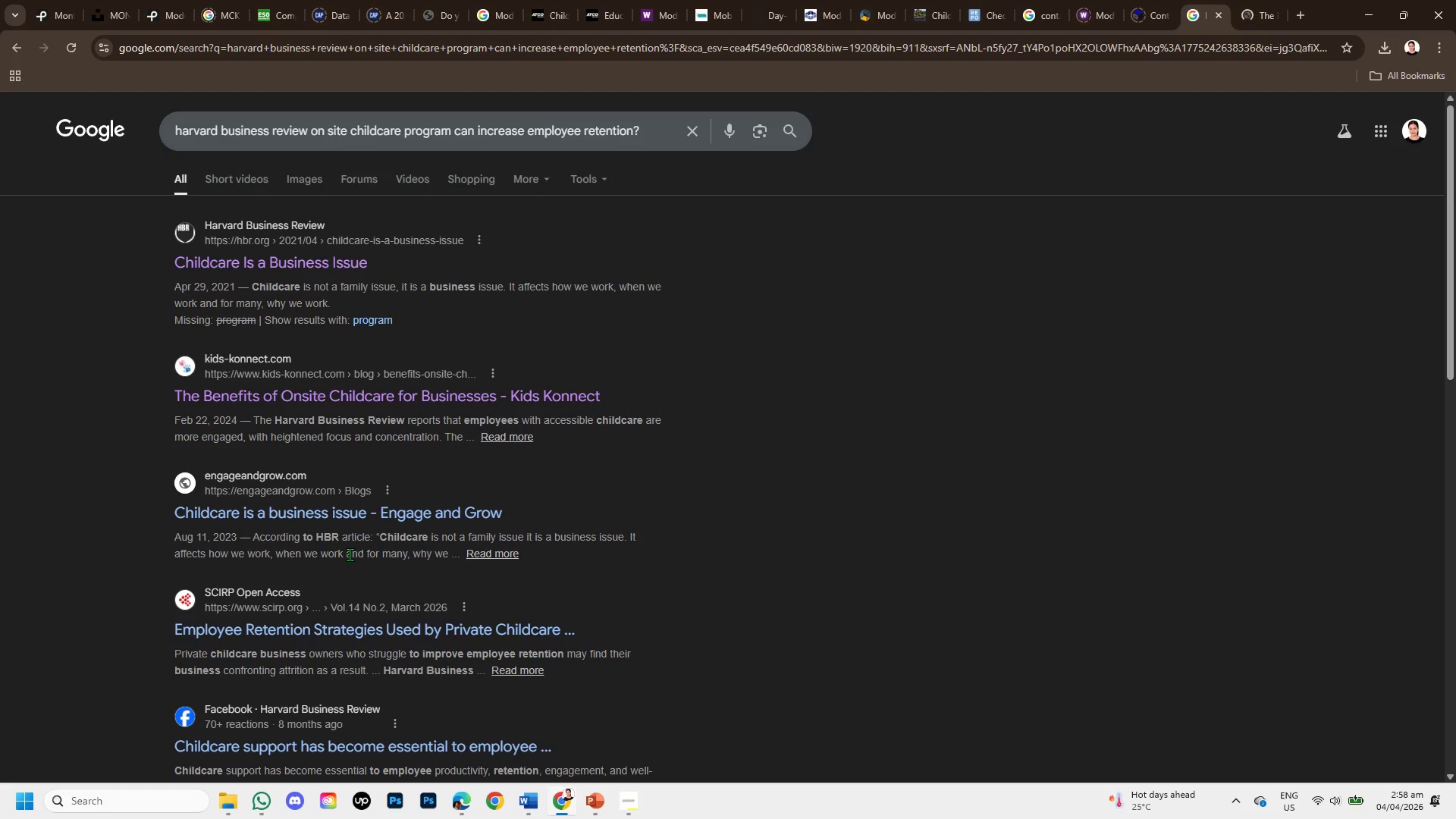 
wait(8.59)
 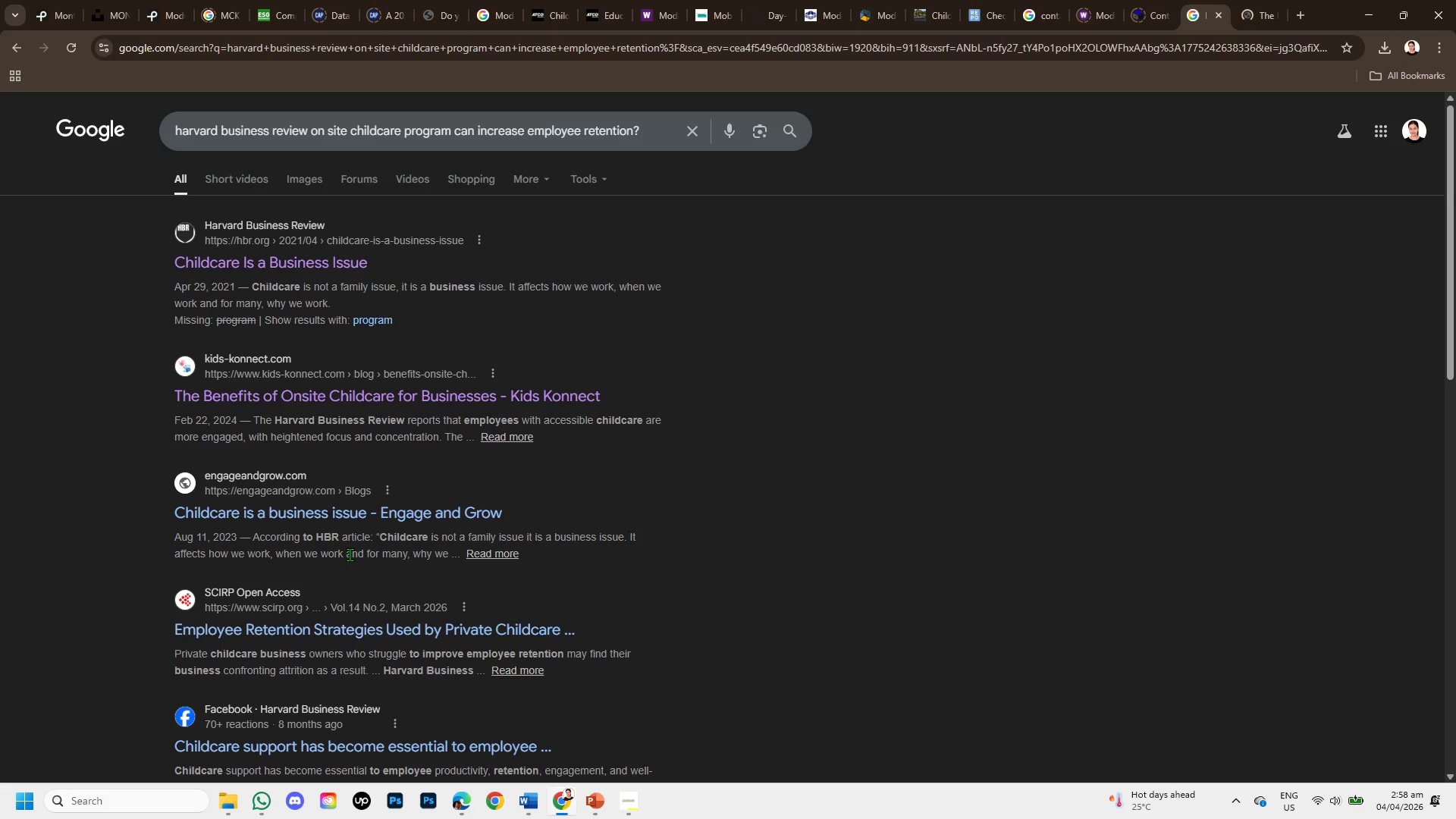 
scroll: coordinate [541, 560], scroll_direction: down, amount: 2.0
 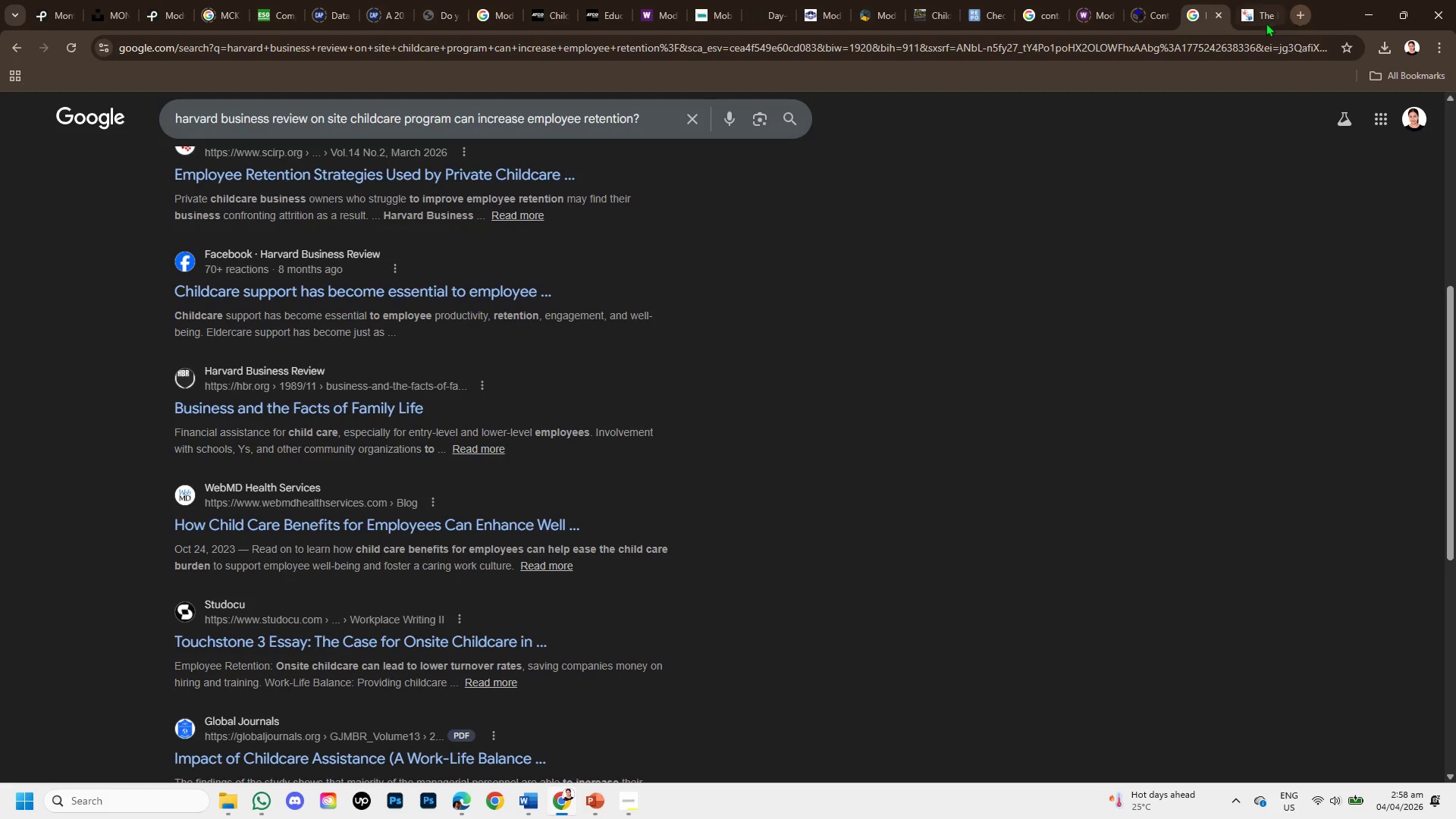 
left_click([1255, 7])
 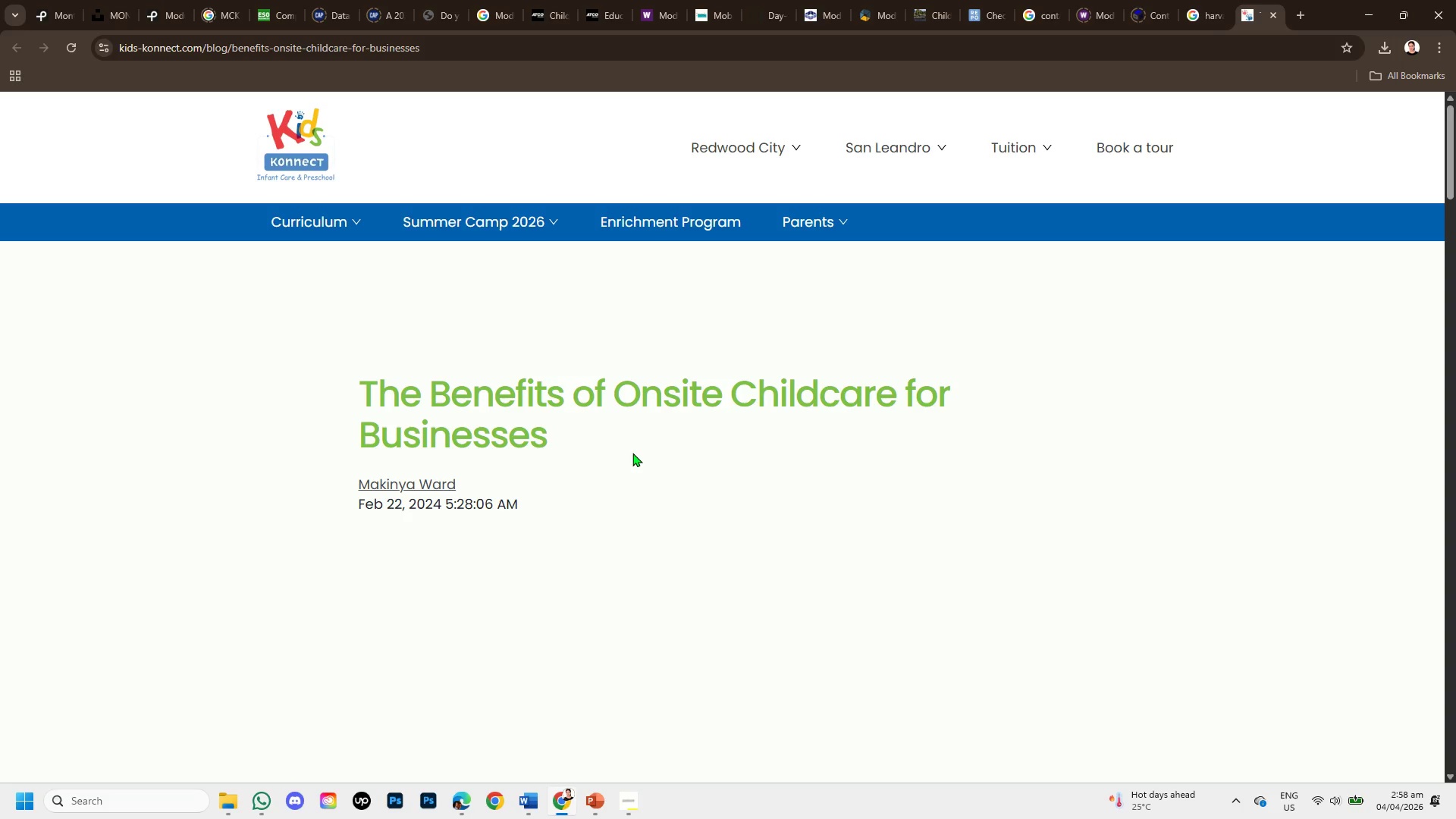 
scroll: coordinate [632, 466], scroll_direction: down, amount: 3.0
 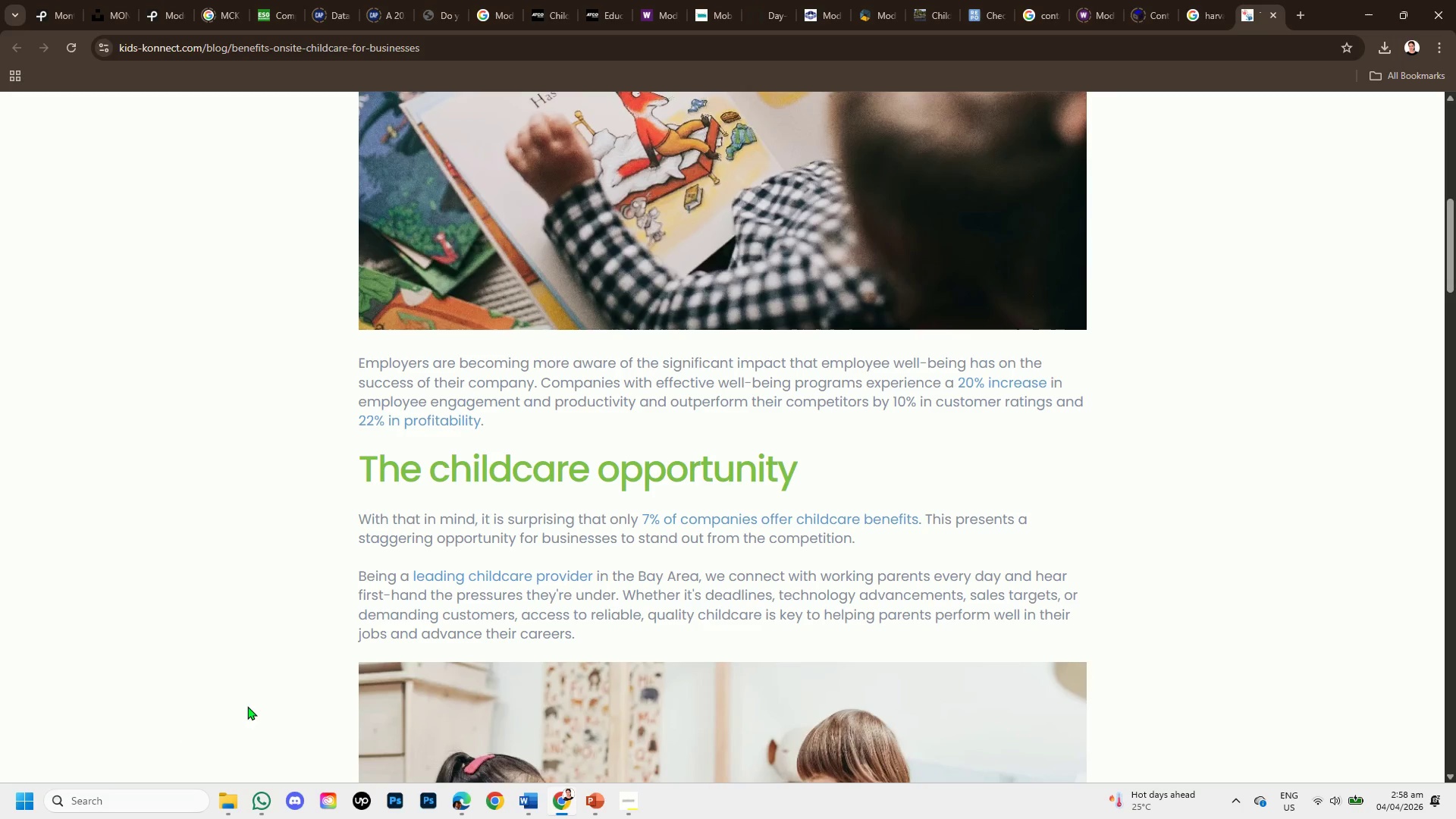 
wait(10.0)
 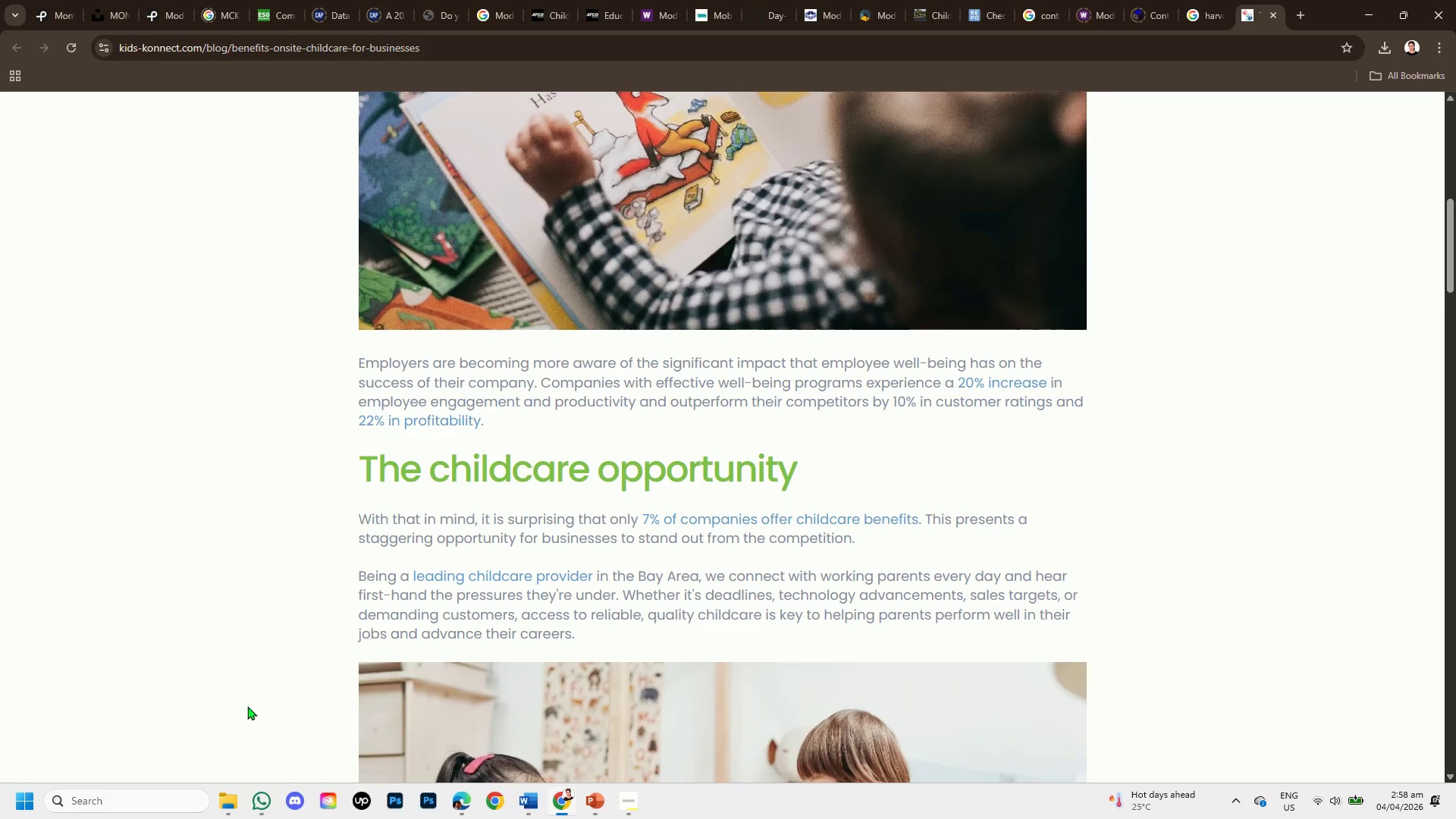 
scroll: coordinate [774, 629], scroll_direction: down, amount: 8.0
 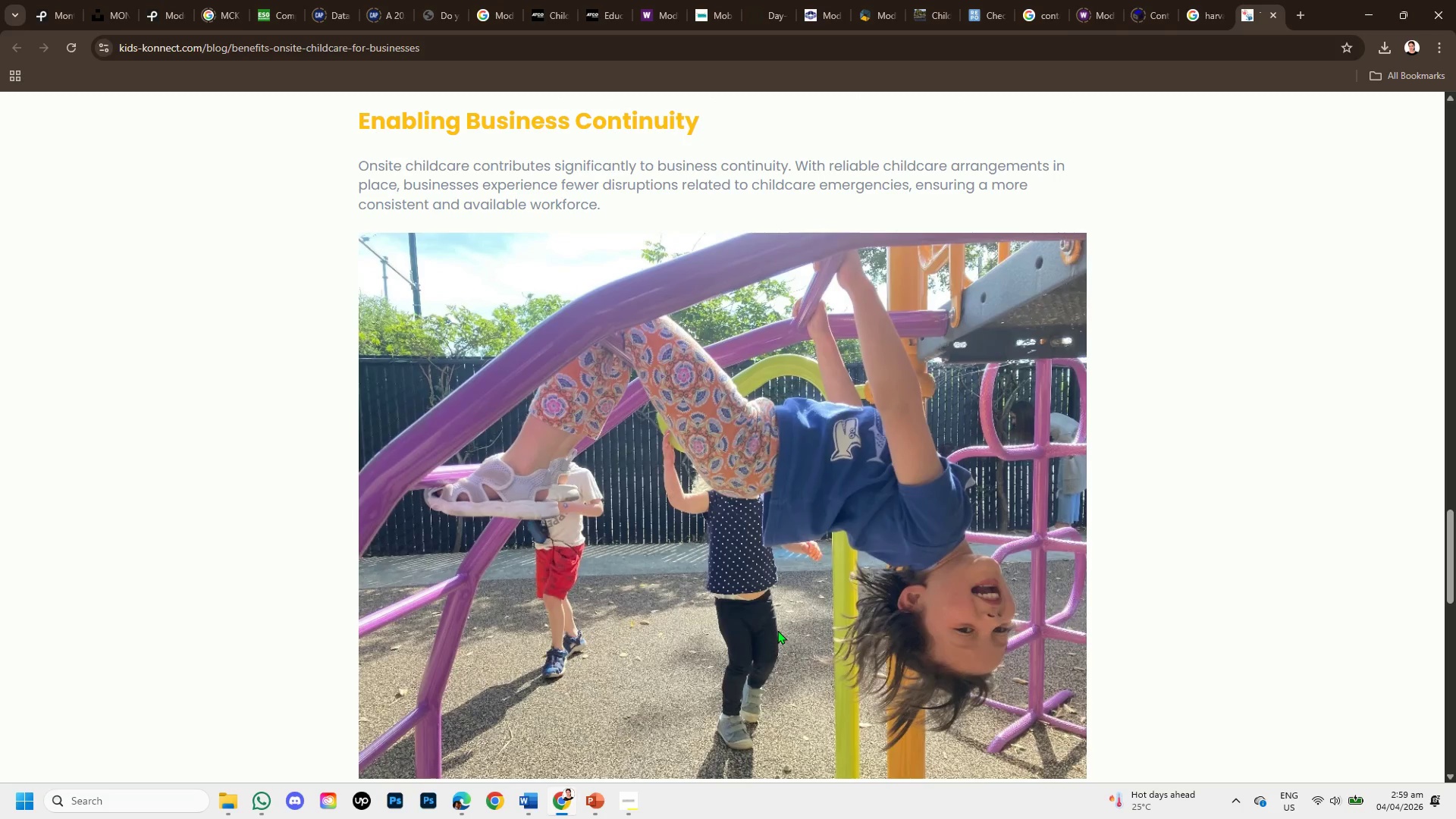 
scroll: coordinate [798, 611], scroll_direction: down, amount: 4.0
 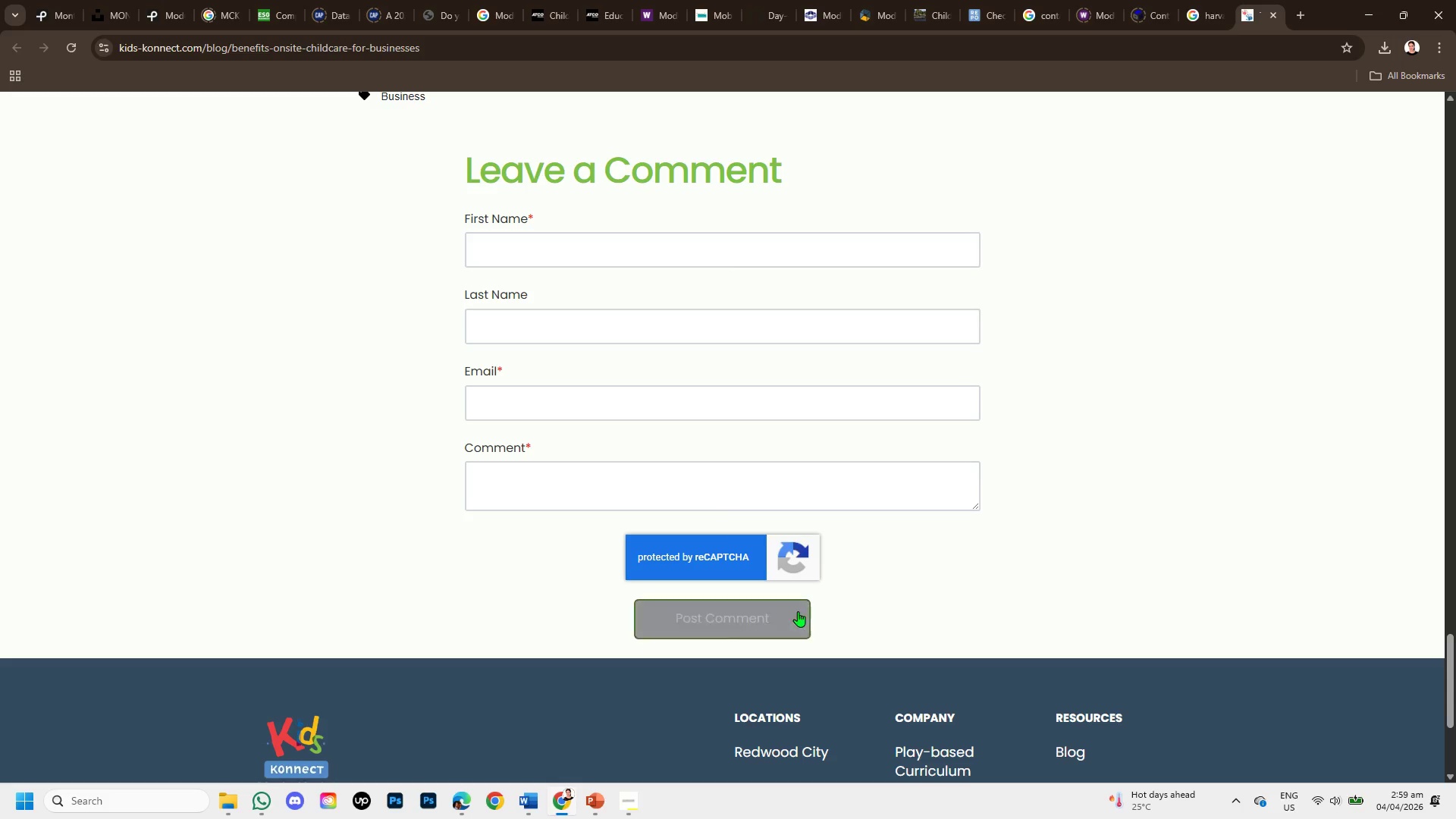 
scroll: coordinate [803, 601], scroll_direction: up, amount: 13.0
 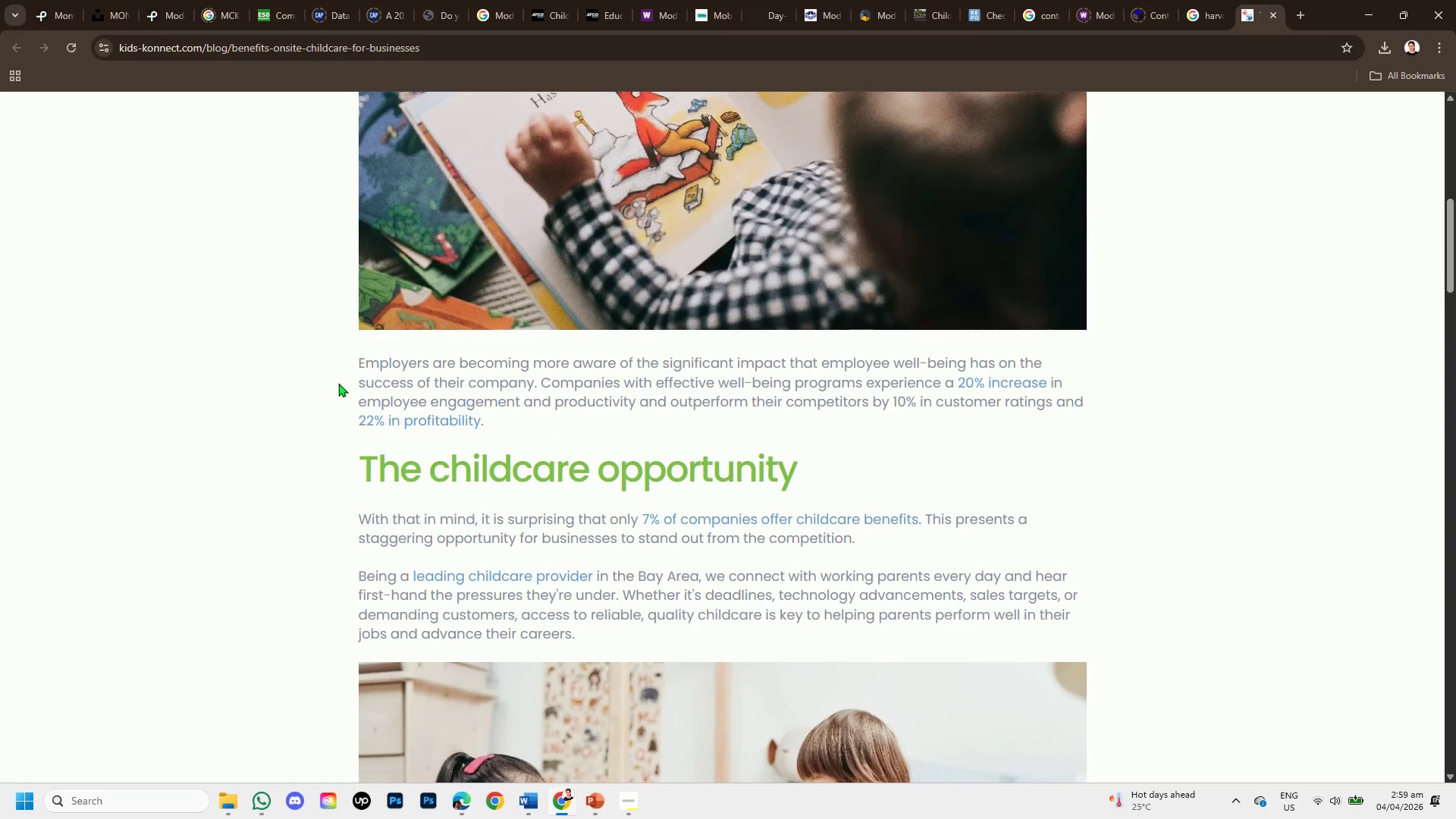 
left_click_drag(start_coordinate=[360, 349], to_coordinate=[1086, 401])
 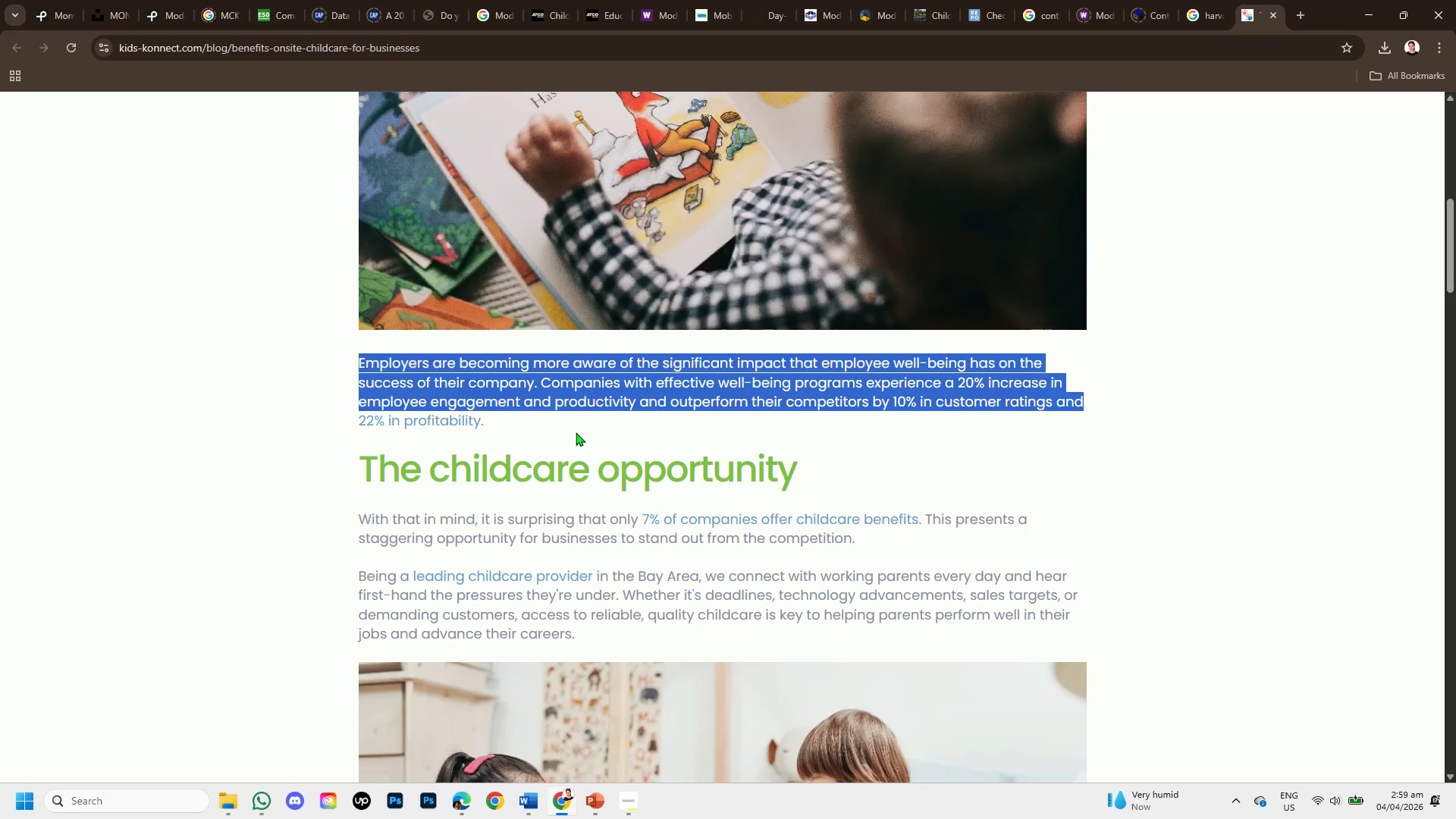 
left_click([576, 432])
 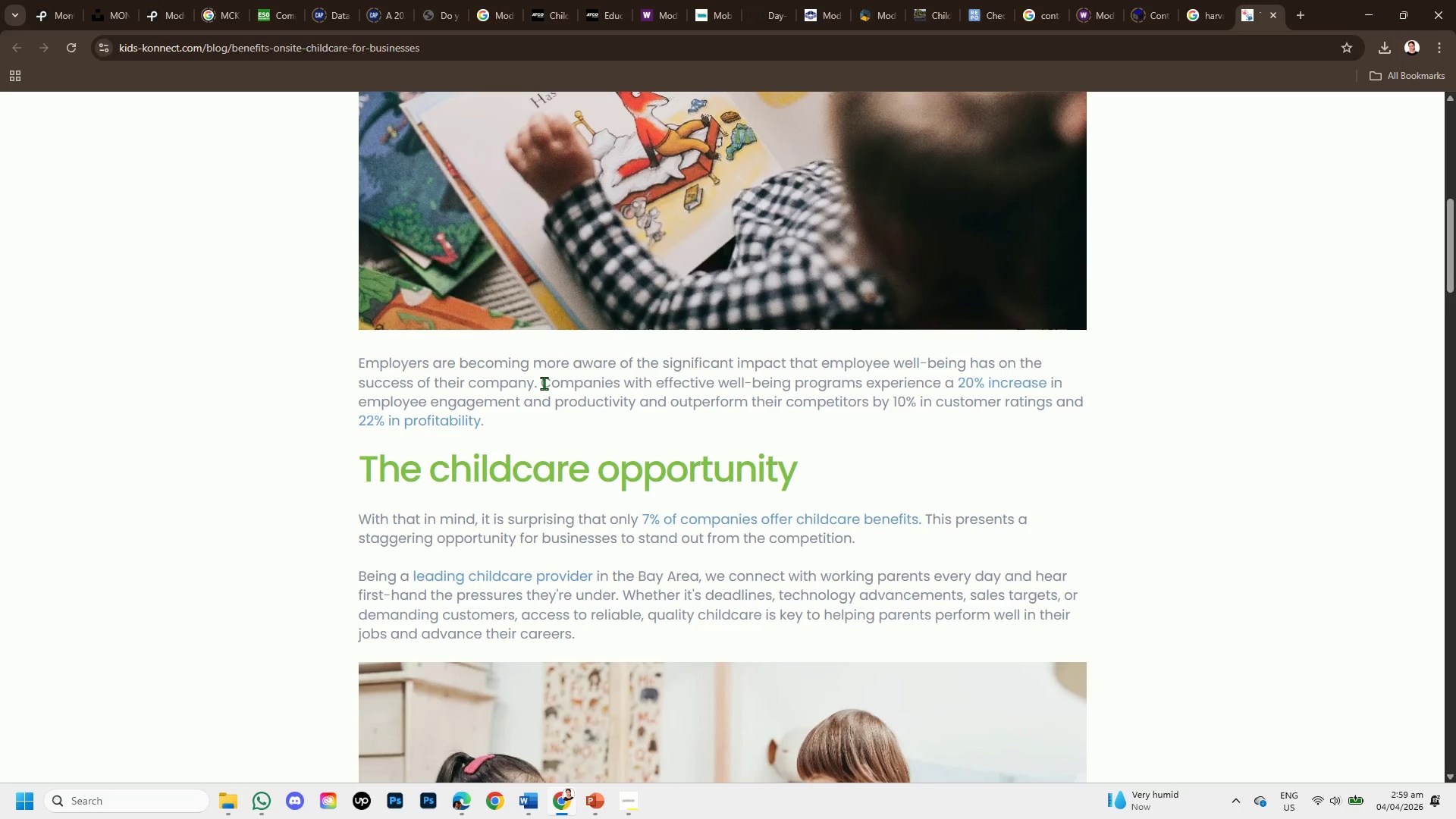 
left_click_drag(start_coordinate=[544, 383], to_coordinate=[1000, 422])
 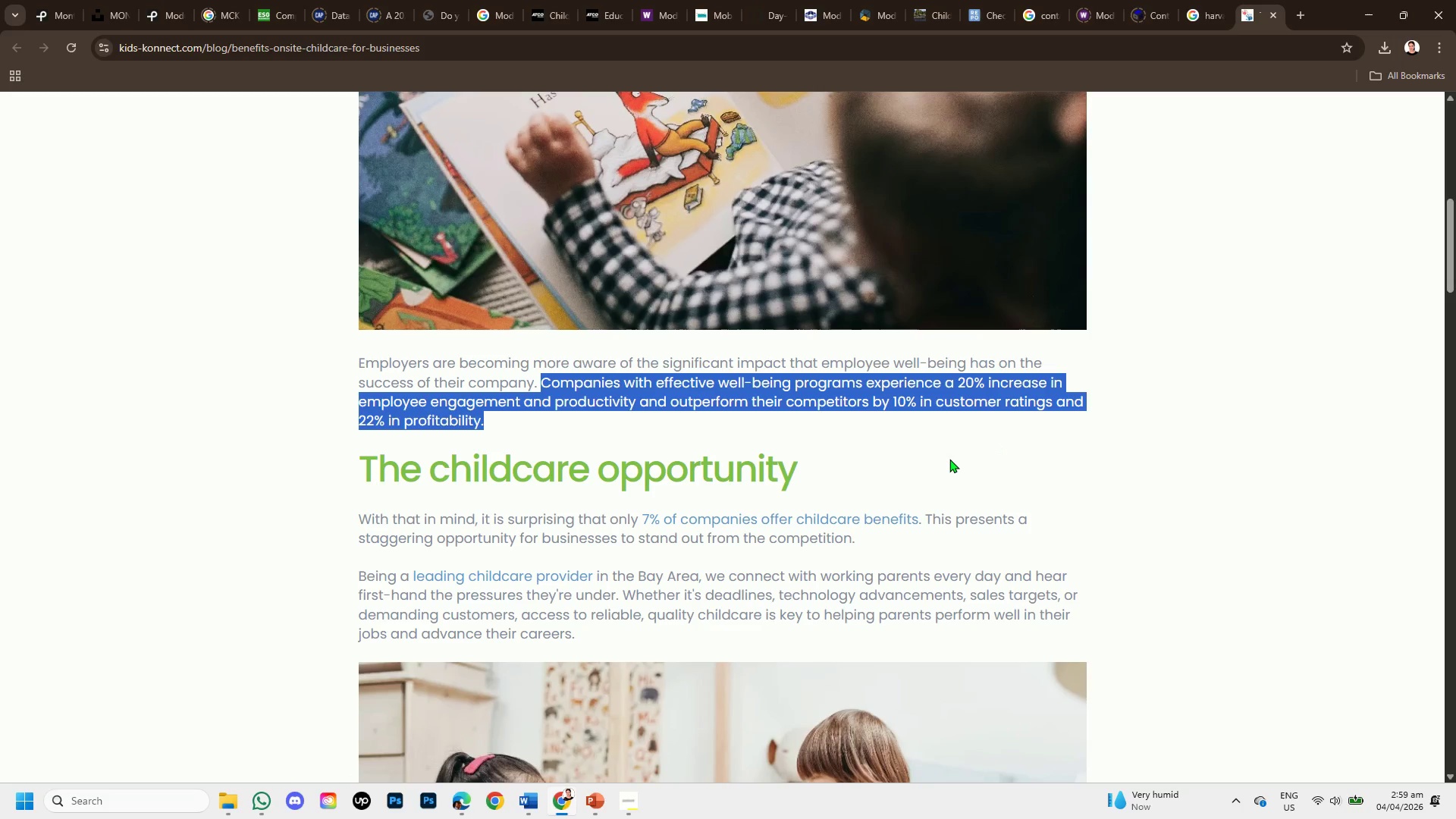 
wait(15.95)
 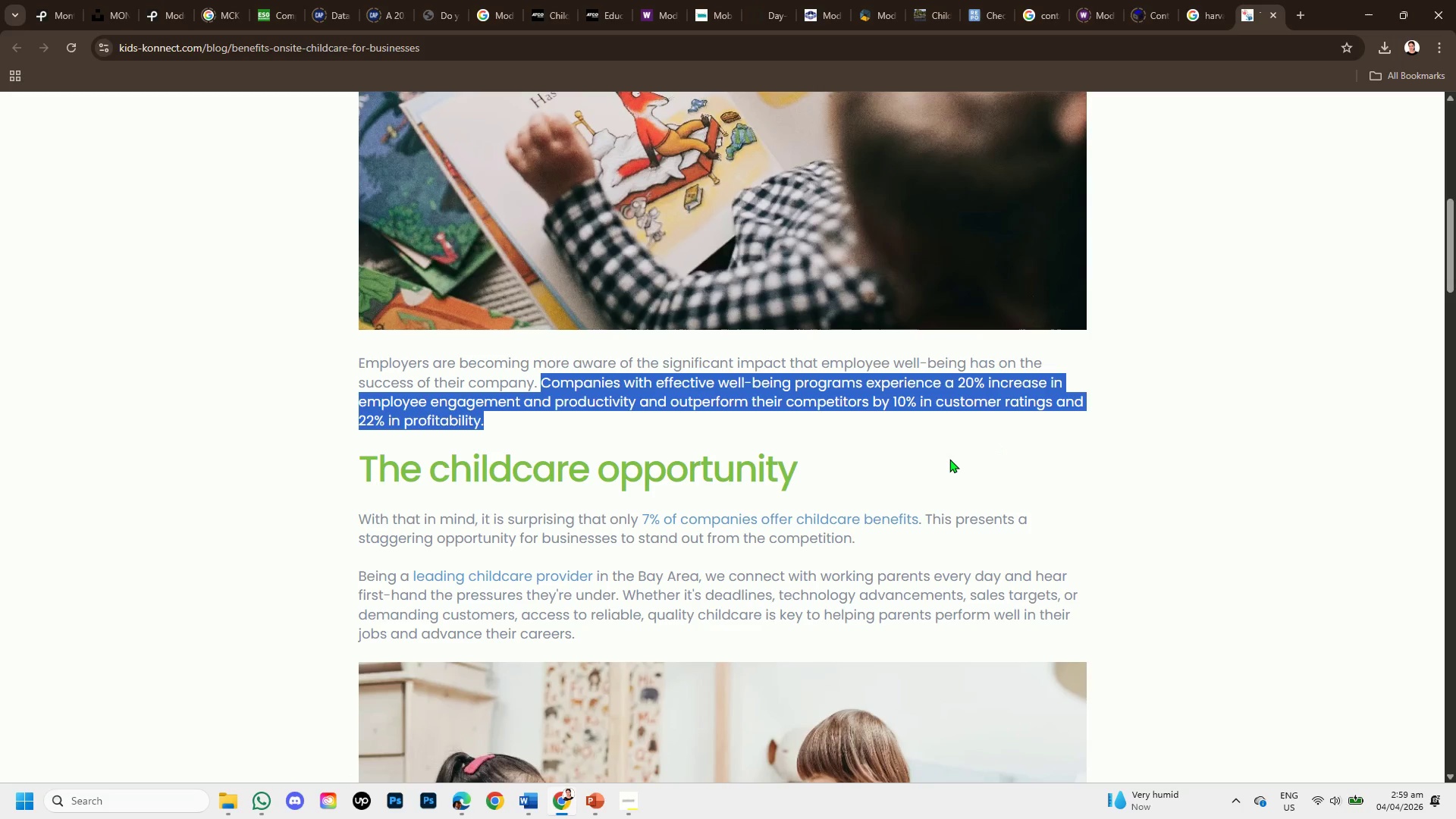 
left_click([594, 801])
 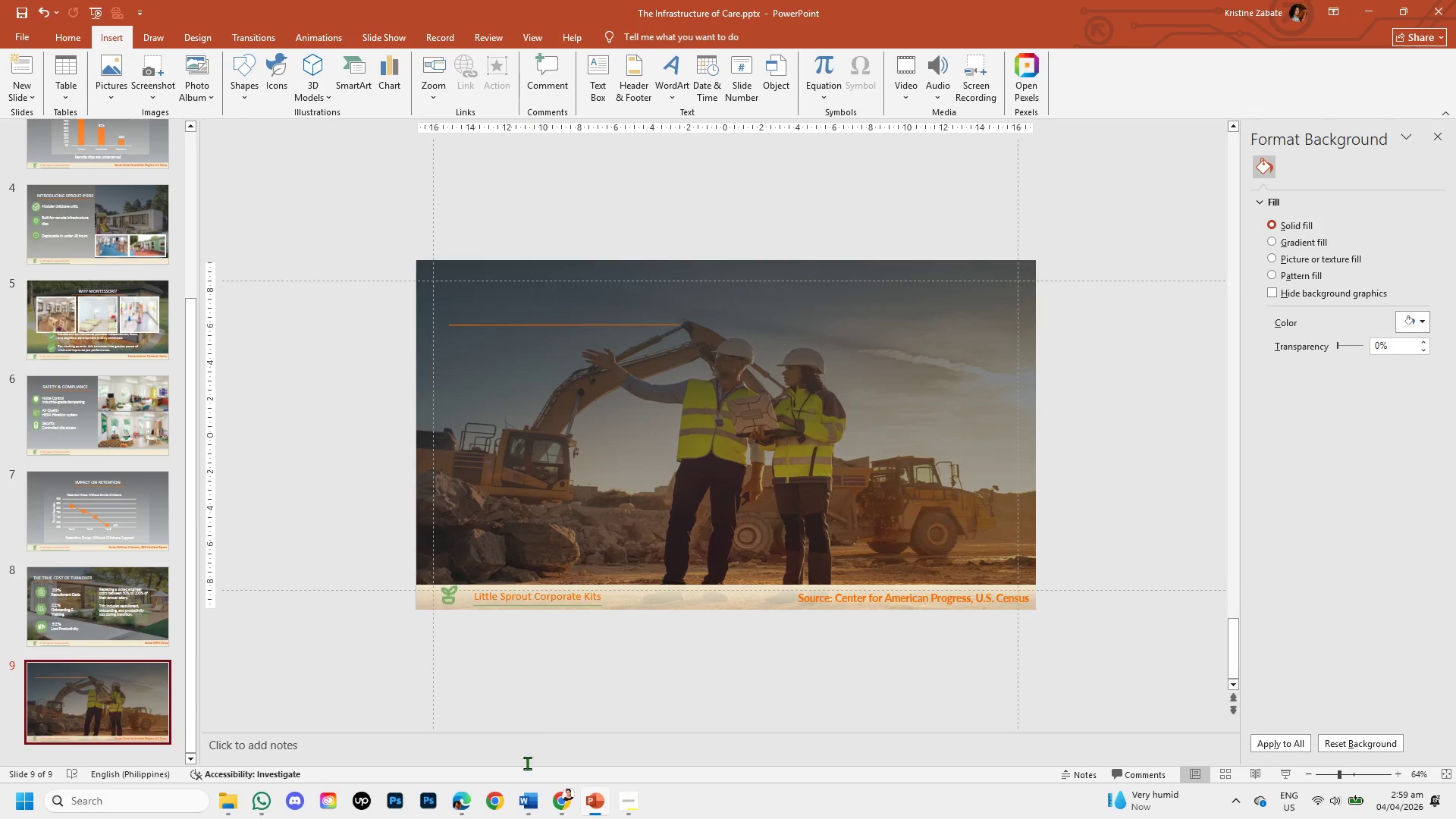 
left_click([552, 805])
 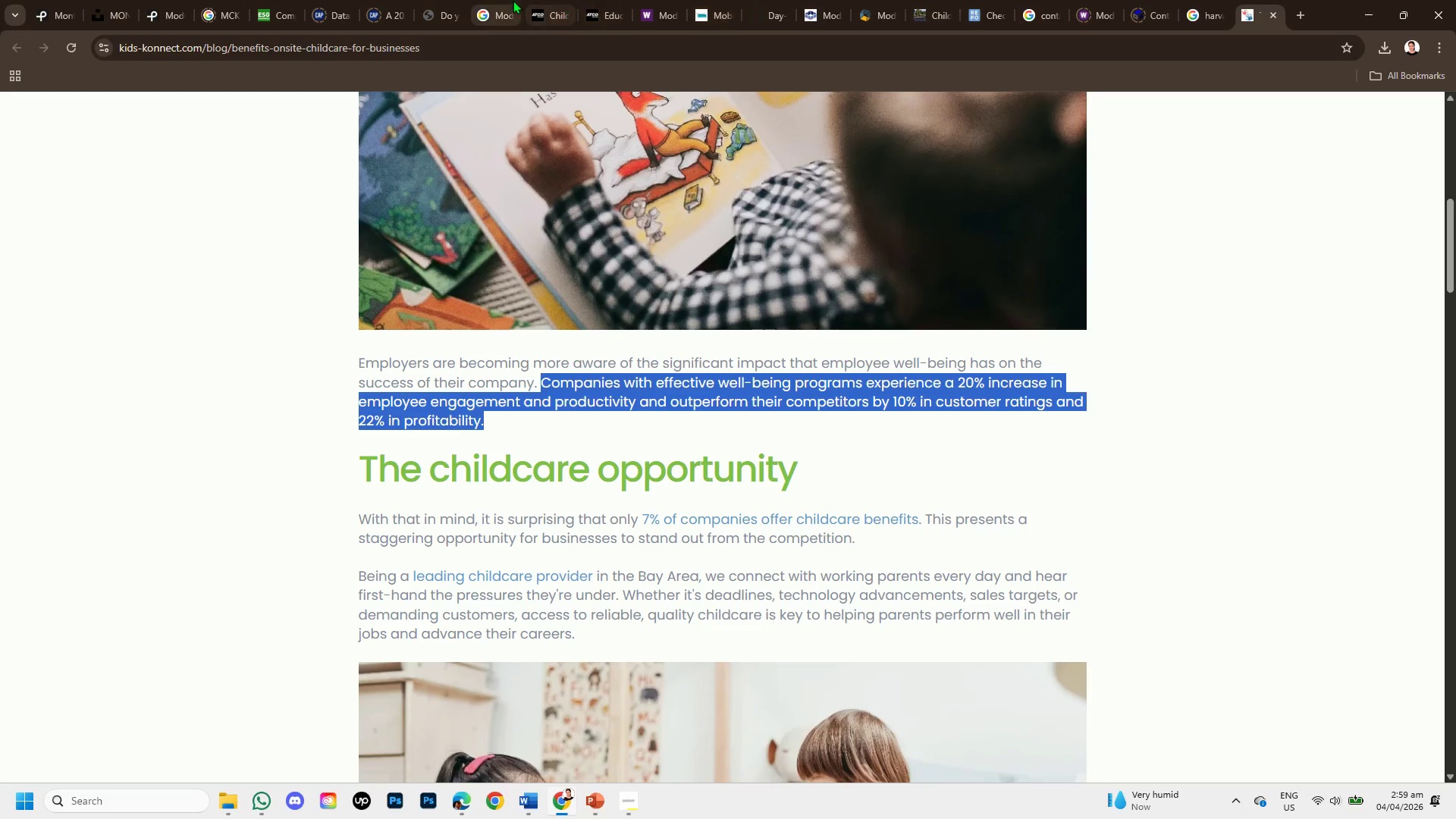 
left_click([503, 0])
 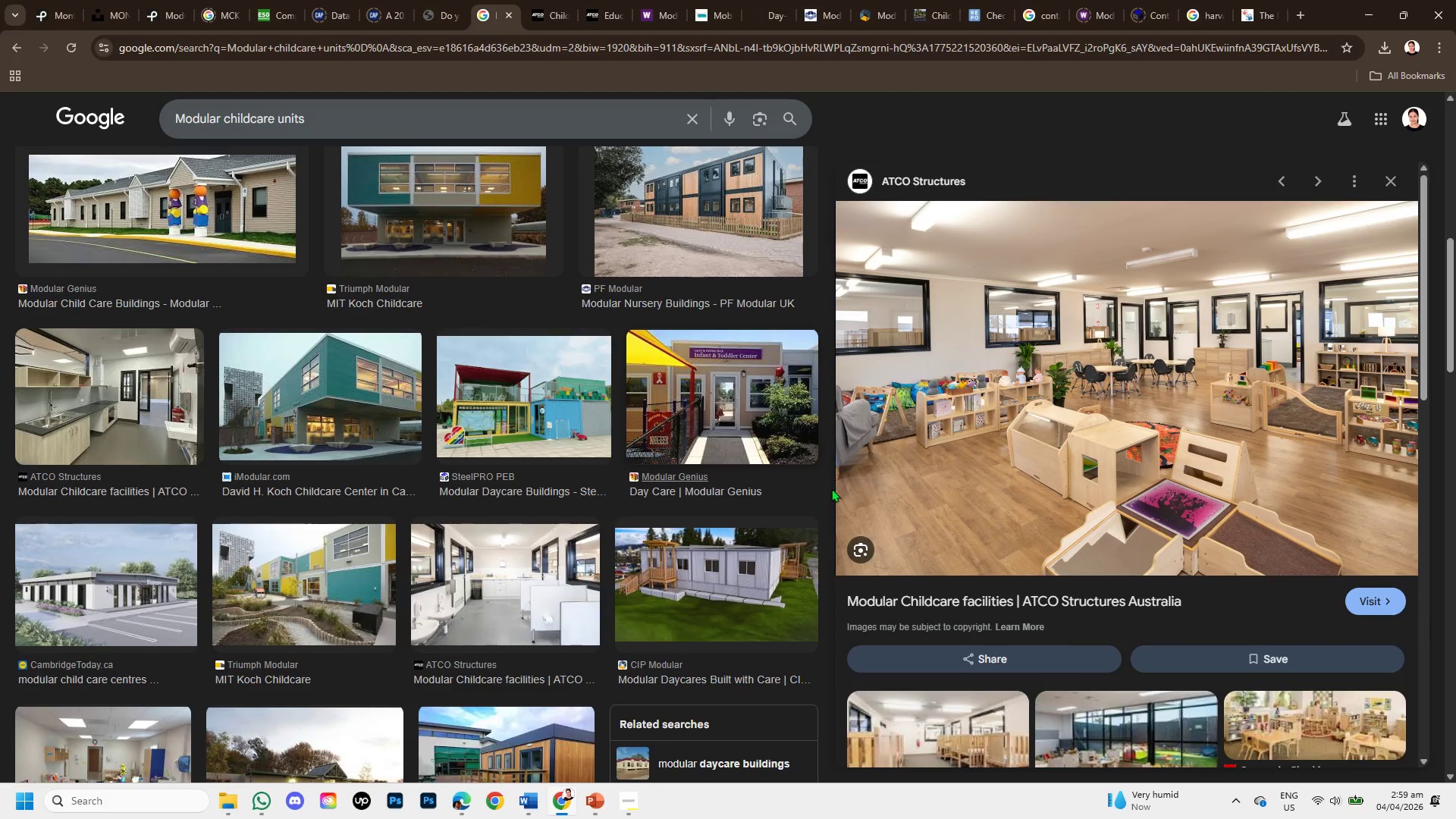 
scroll: coordinate [744, 679], scroll_direction: down, amount: 9.0
 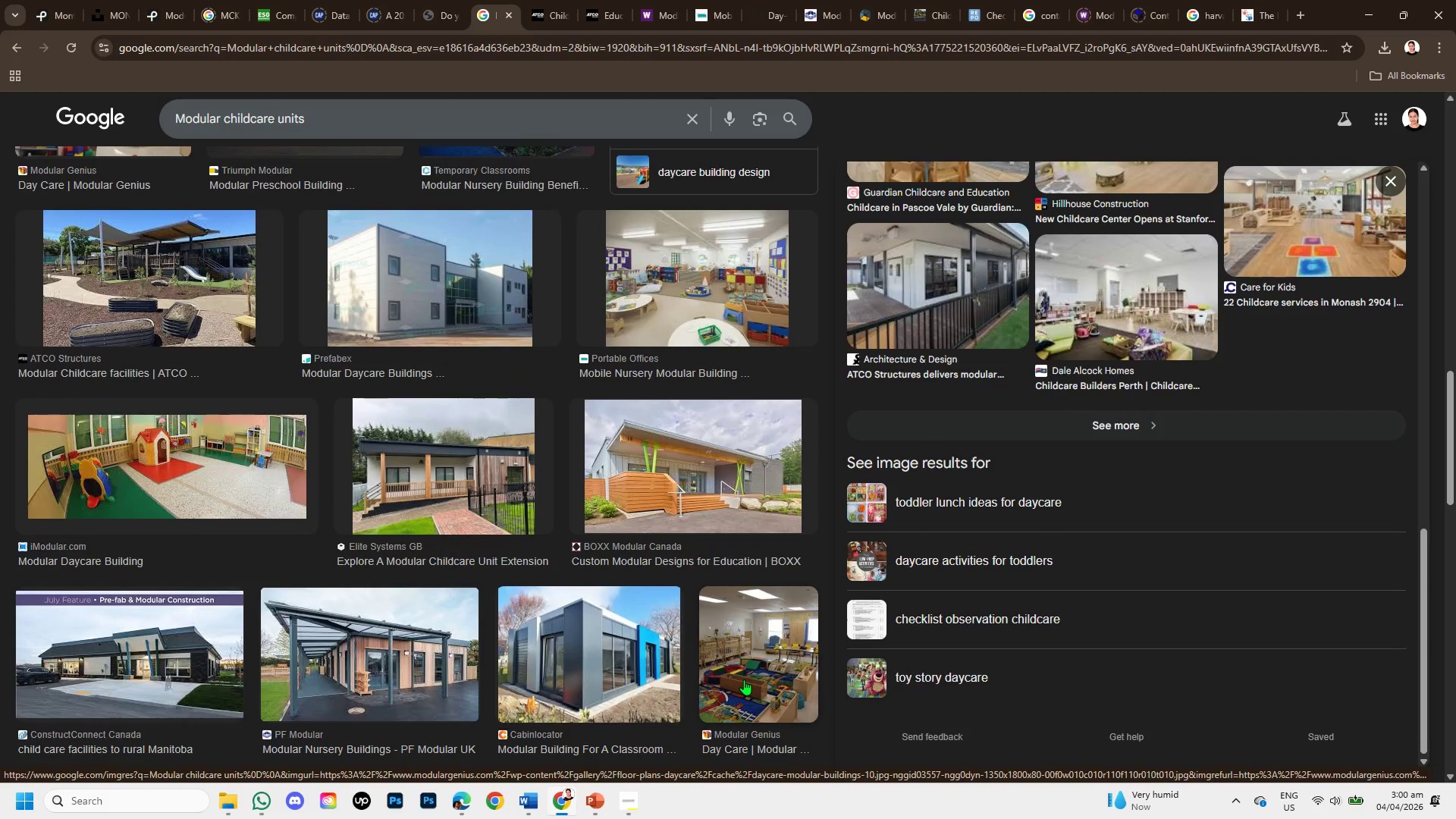 
scroll: coordinate [744, 679], scroll_direction: down, amount: 5.0
 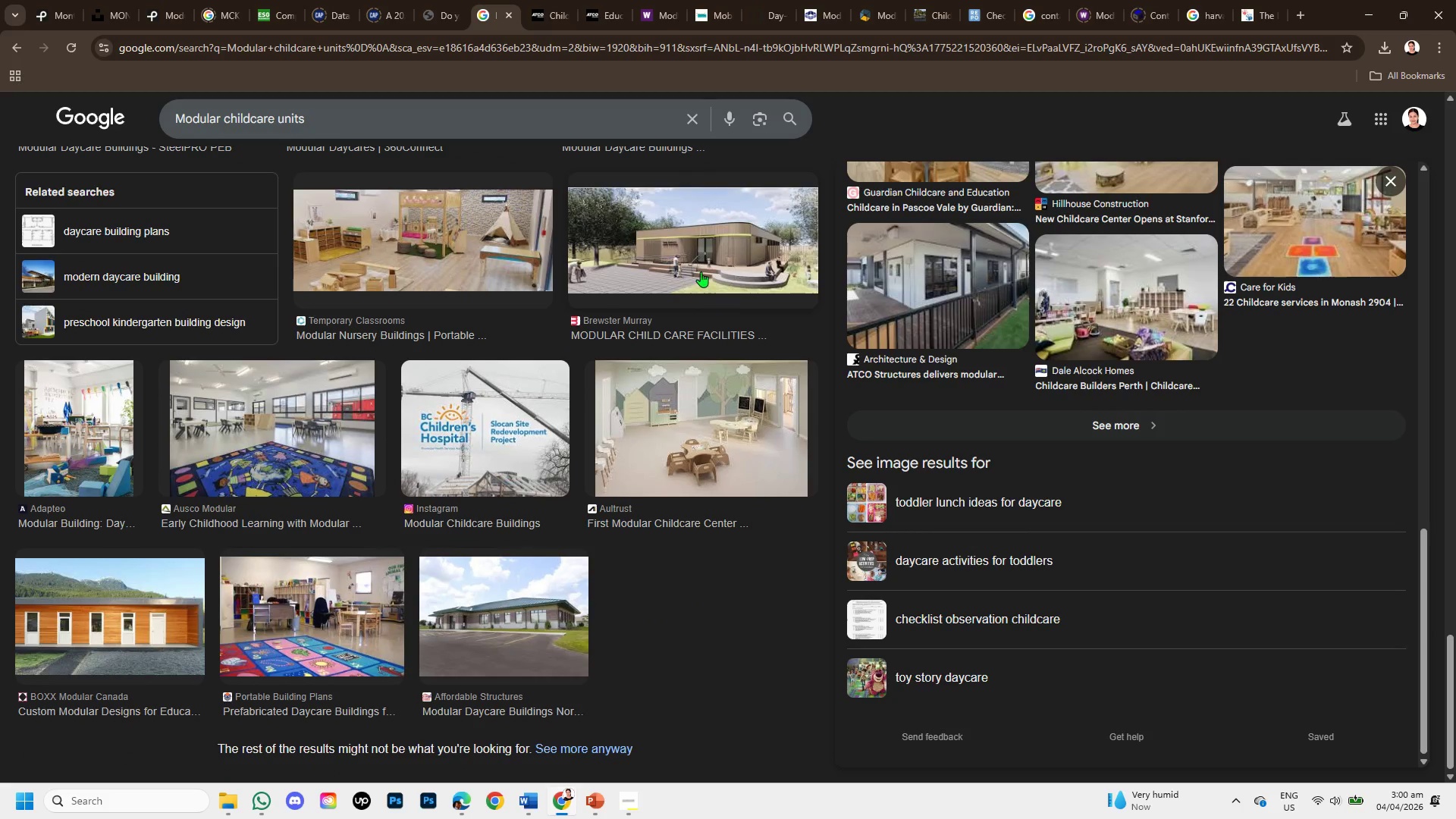 
left_click([698, 259])
 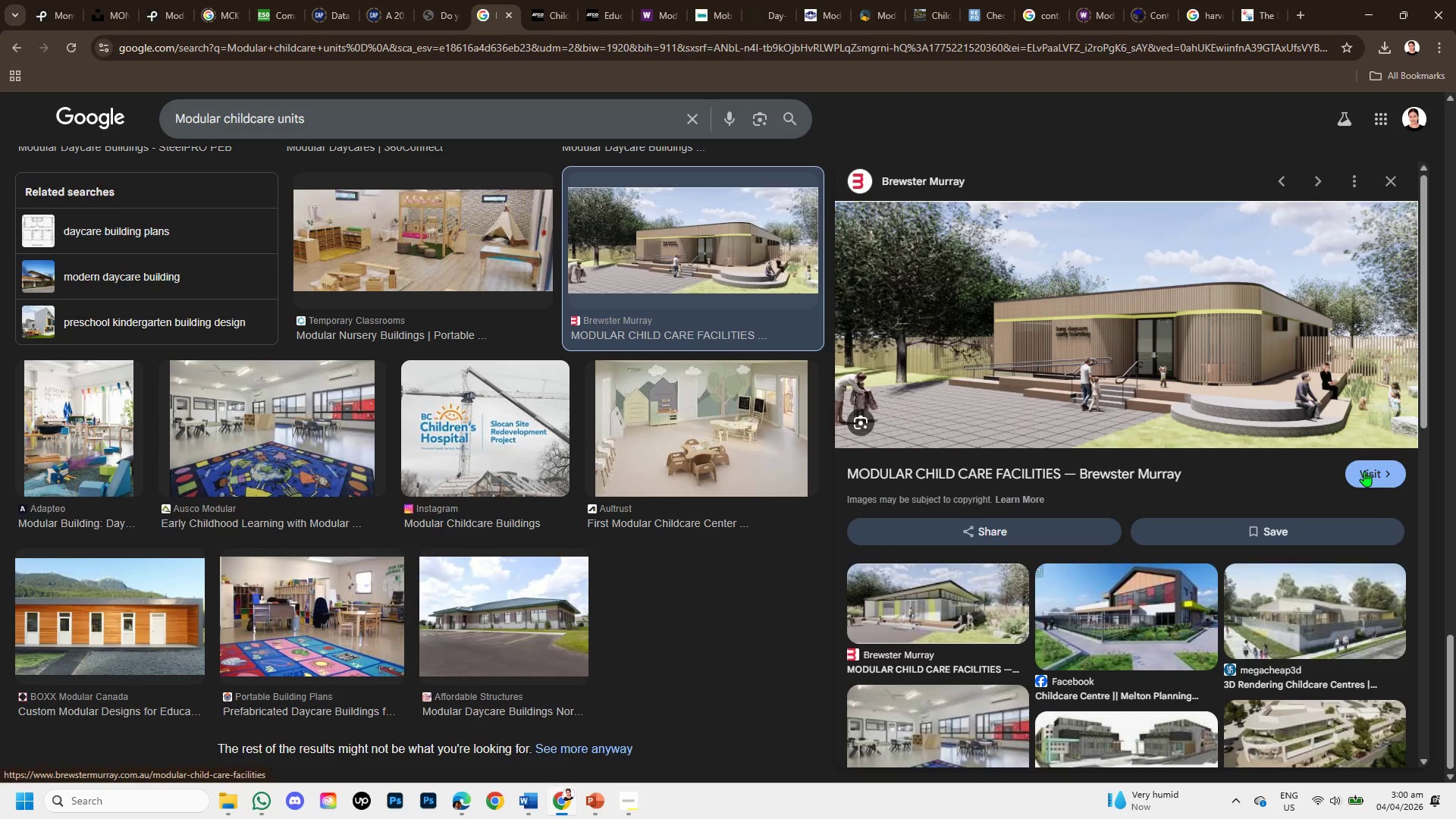 
wait(6.98)
 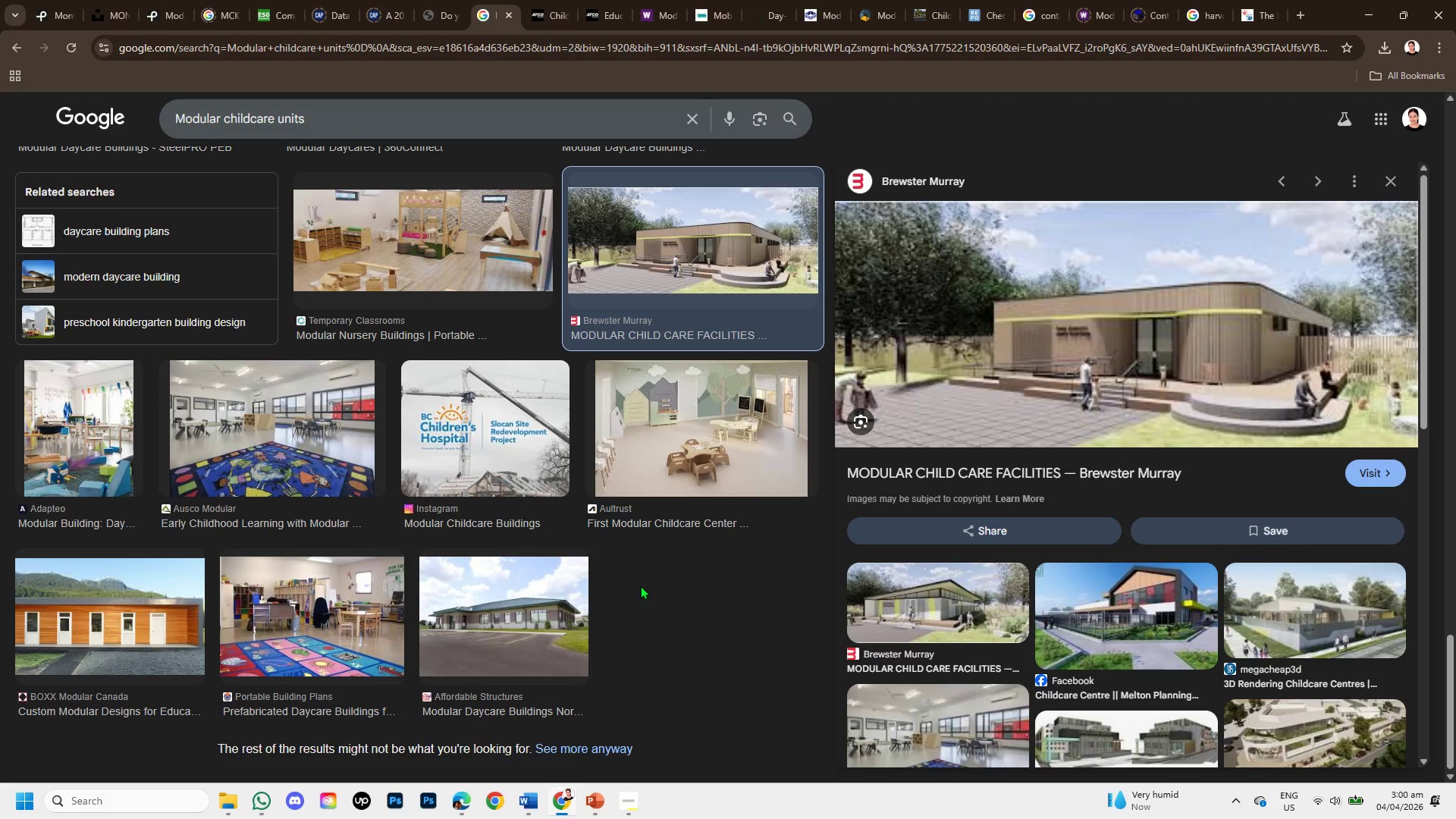 
scroll: coordinate [1304, 551], scroll_direction: down, amount: 1.0
 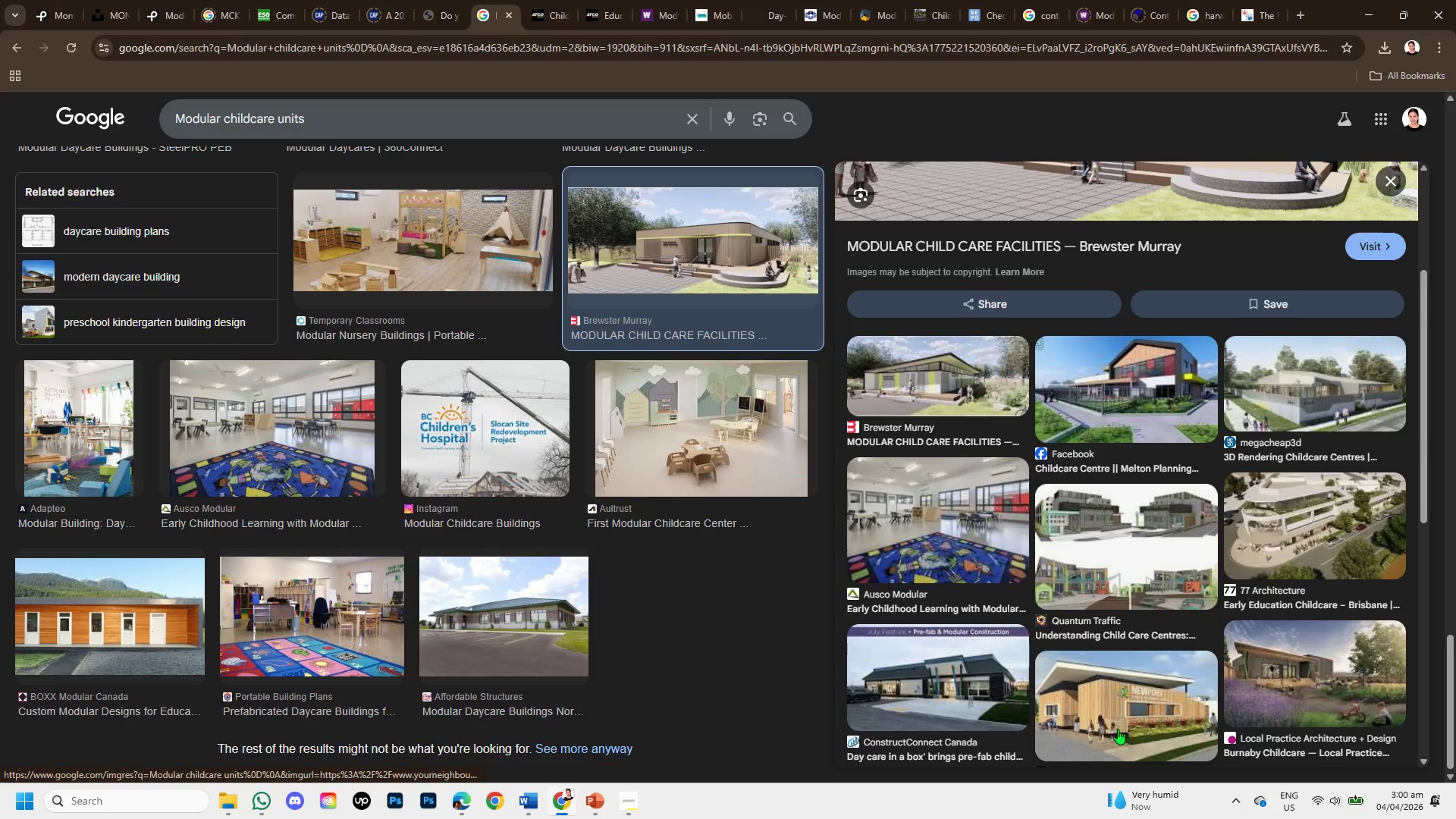 
left_click([1112, 729])
 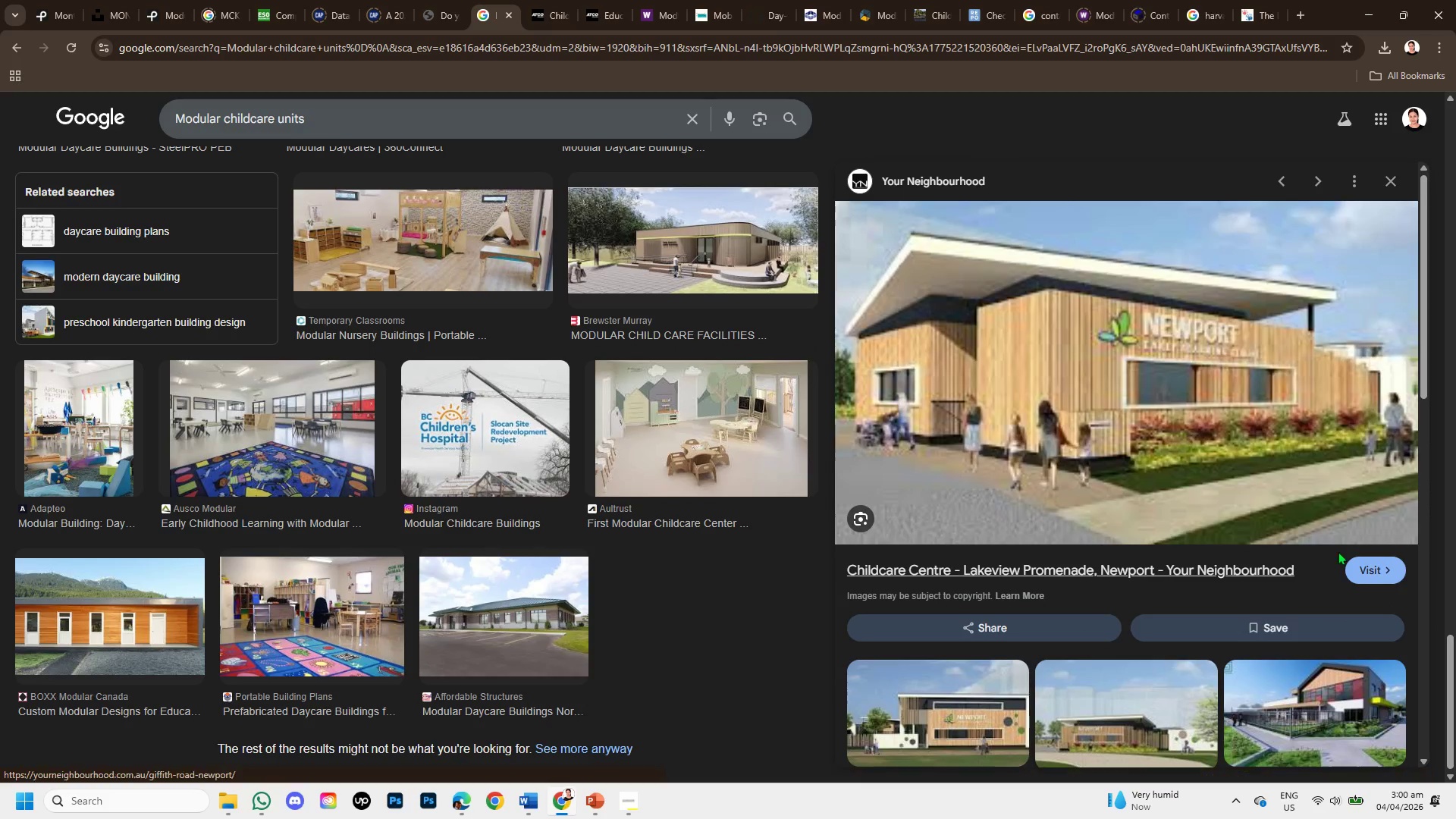 
left_click([1387, 568])
 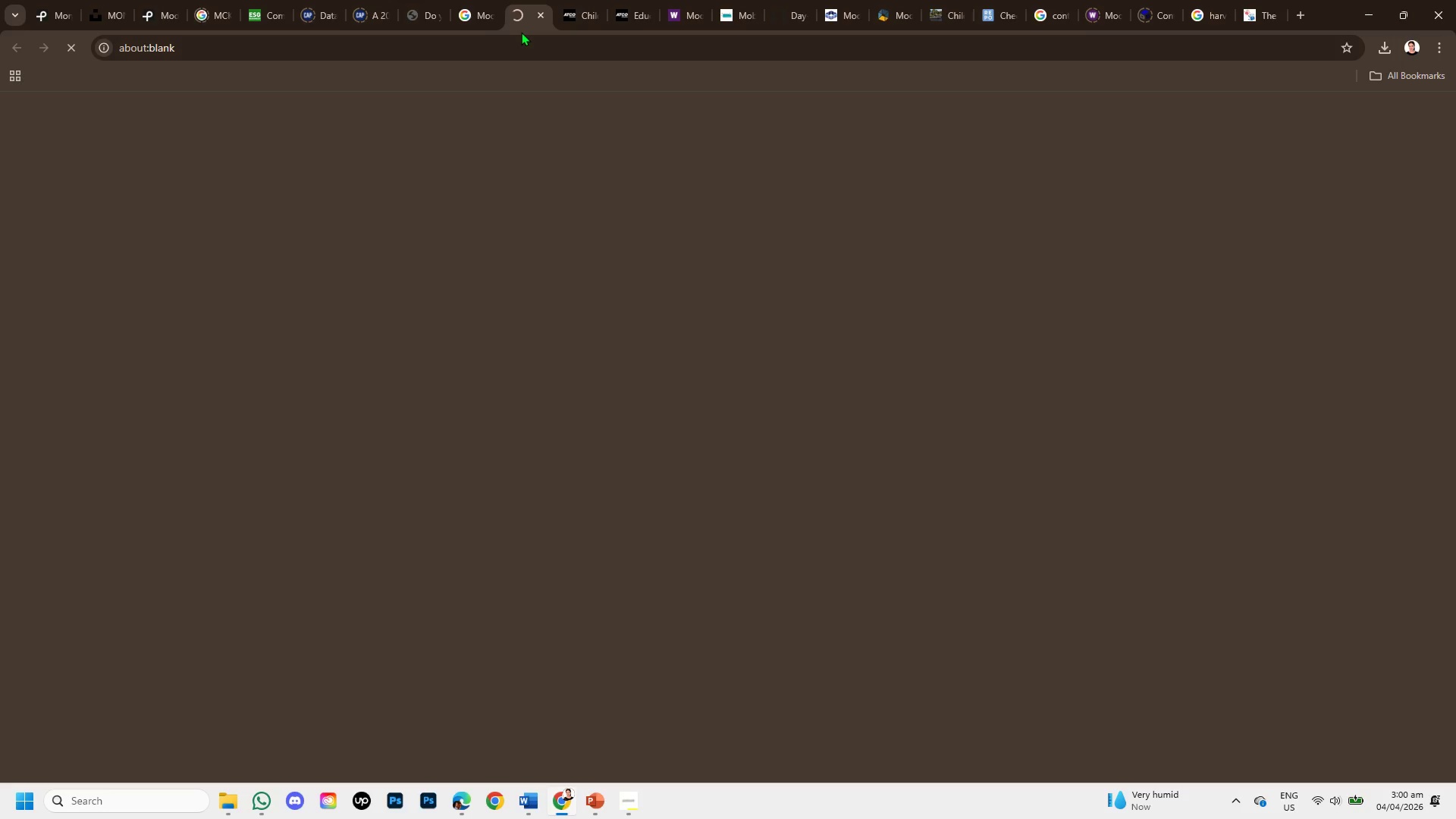 
wait(20.39)
 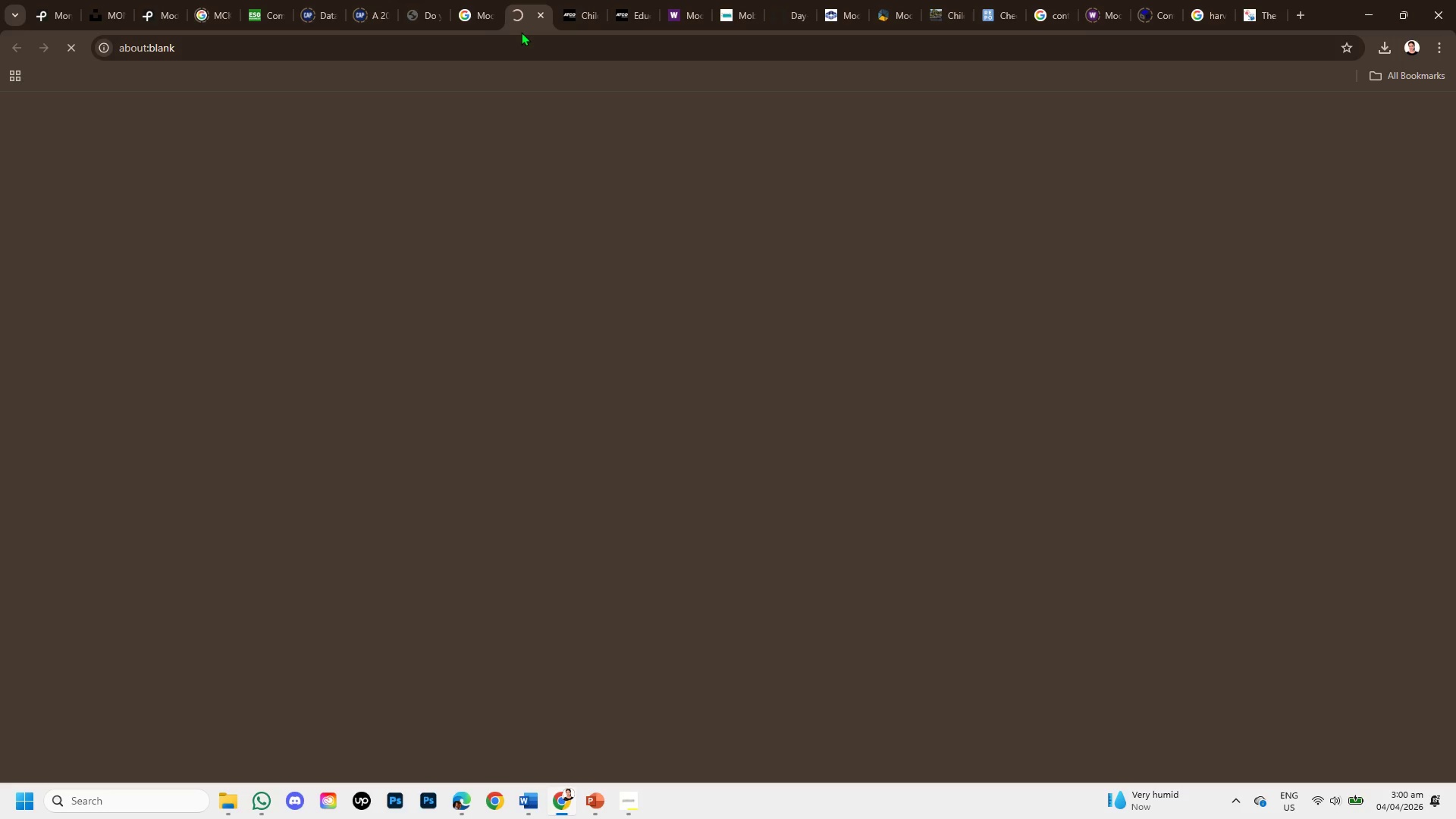 
left_click([466, 0])
 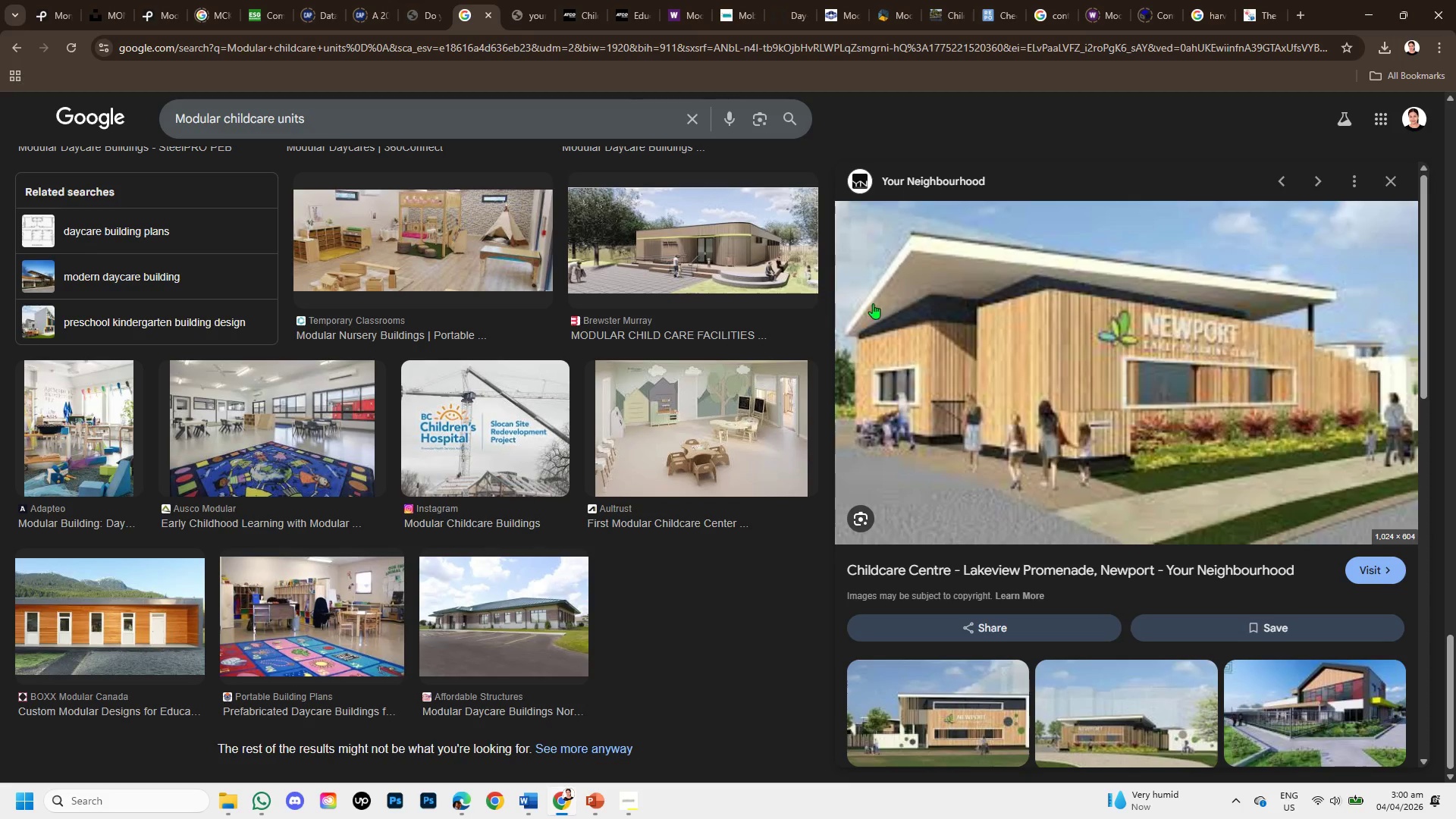 
scroll: coordinate [1182, 453], scroll_direction: down, amount: 4.0
 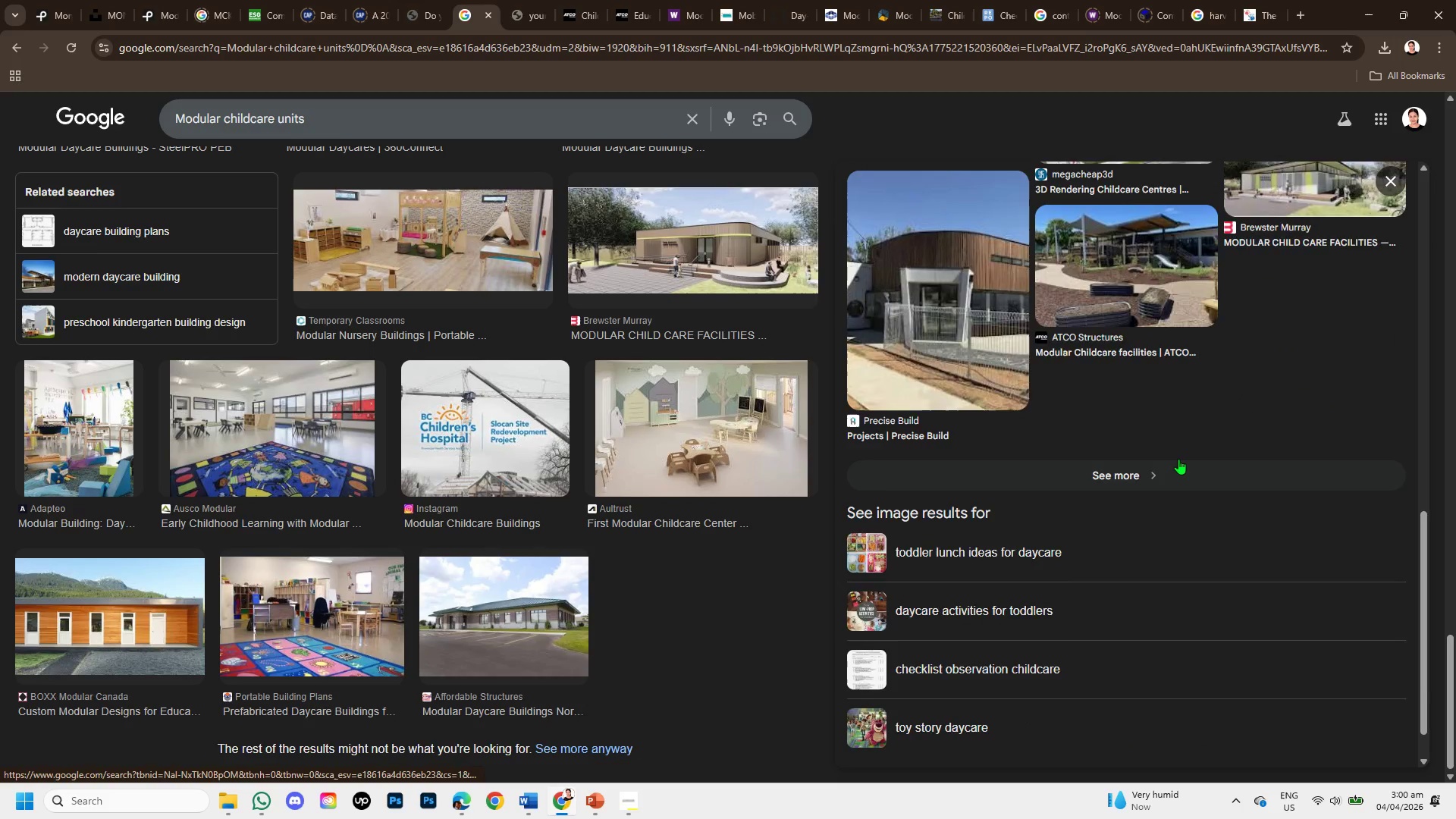 
scroll: coordinate [1178, 459], scroll_direction: up, amount: 1.0
 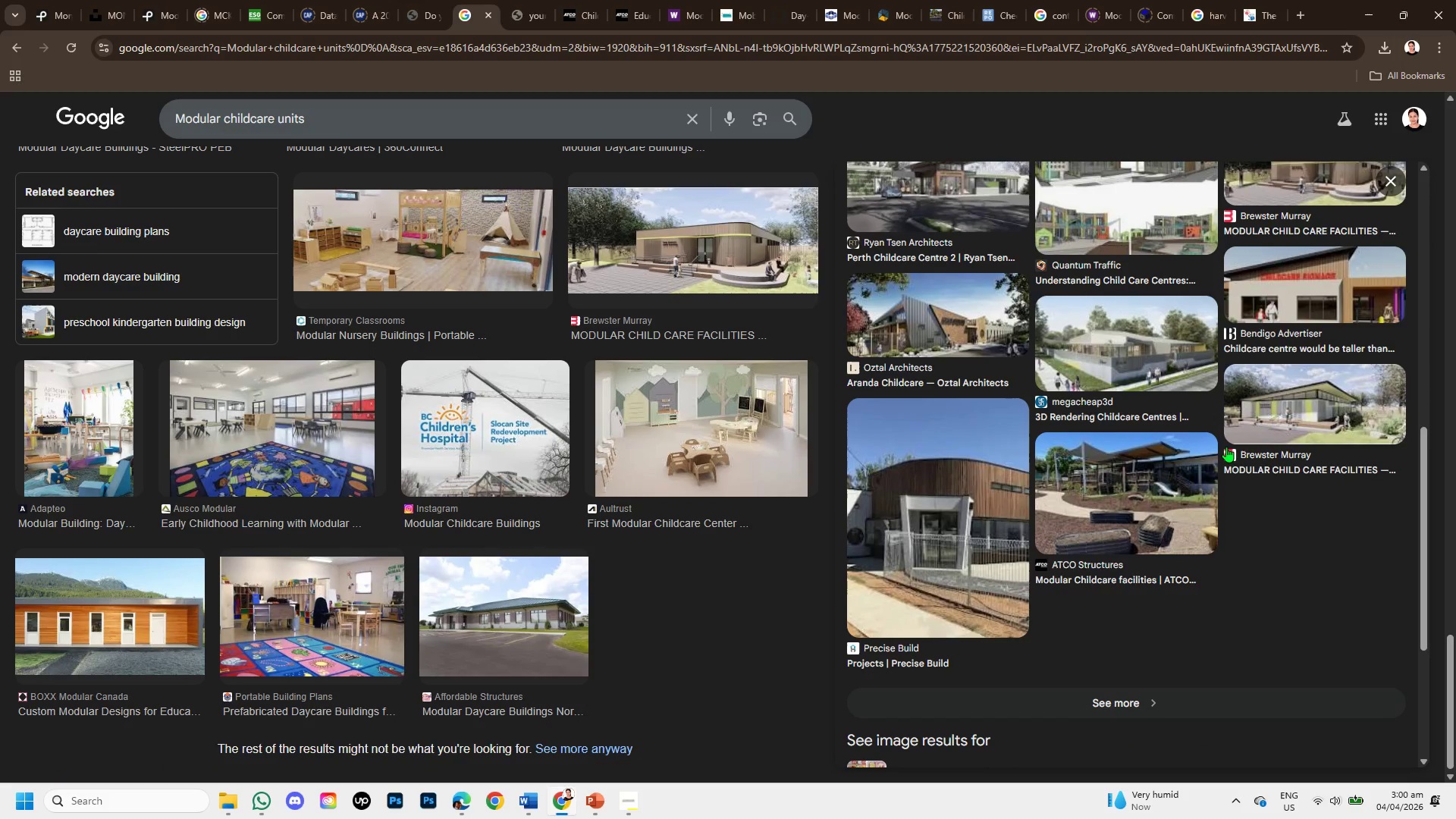 
left_click([1262, 415])
 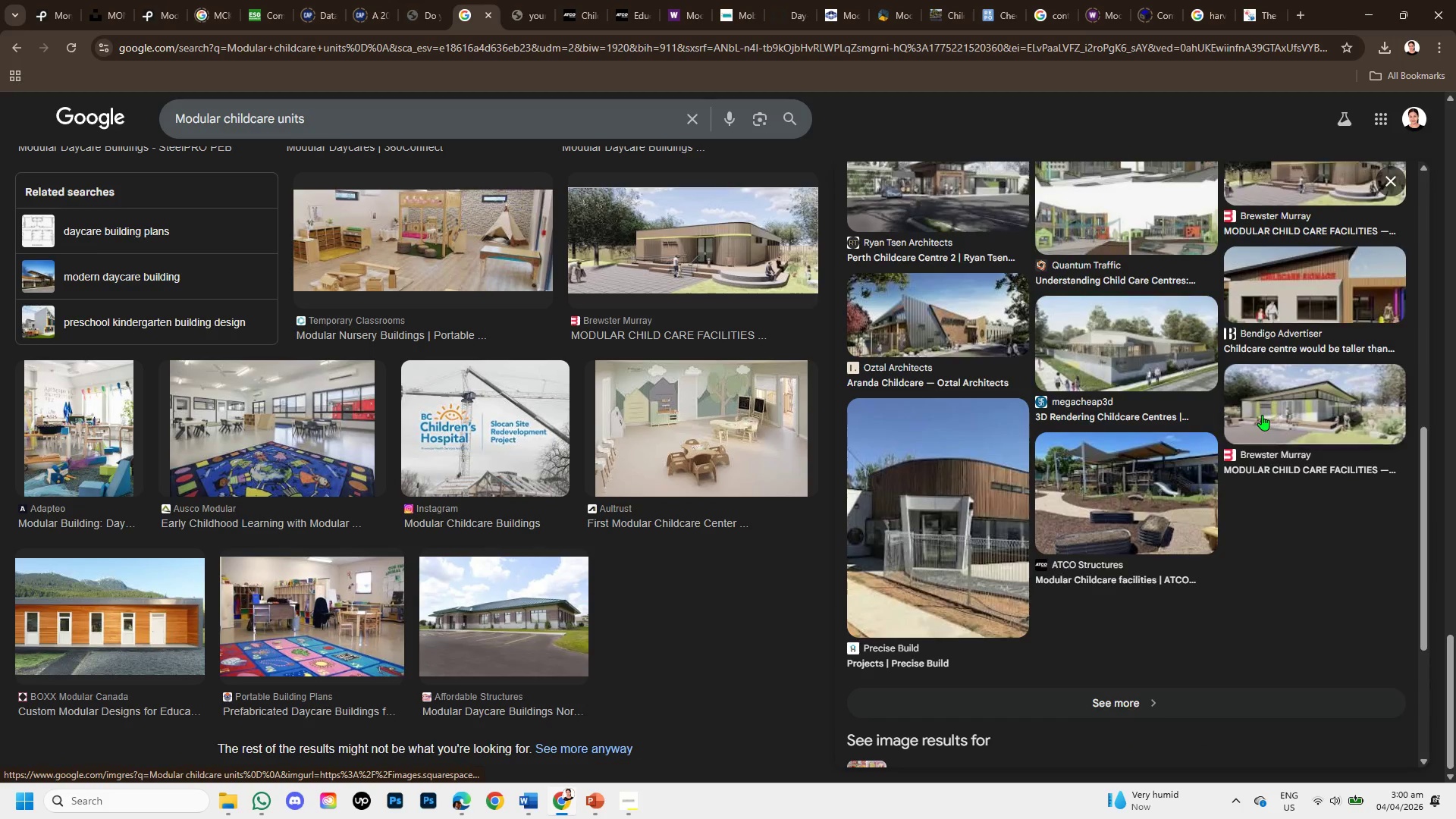 
mouse_move([1250, 434])
 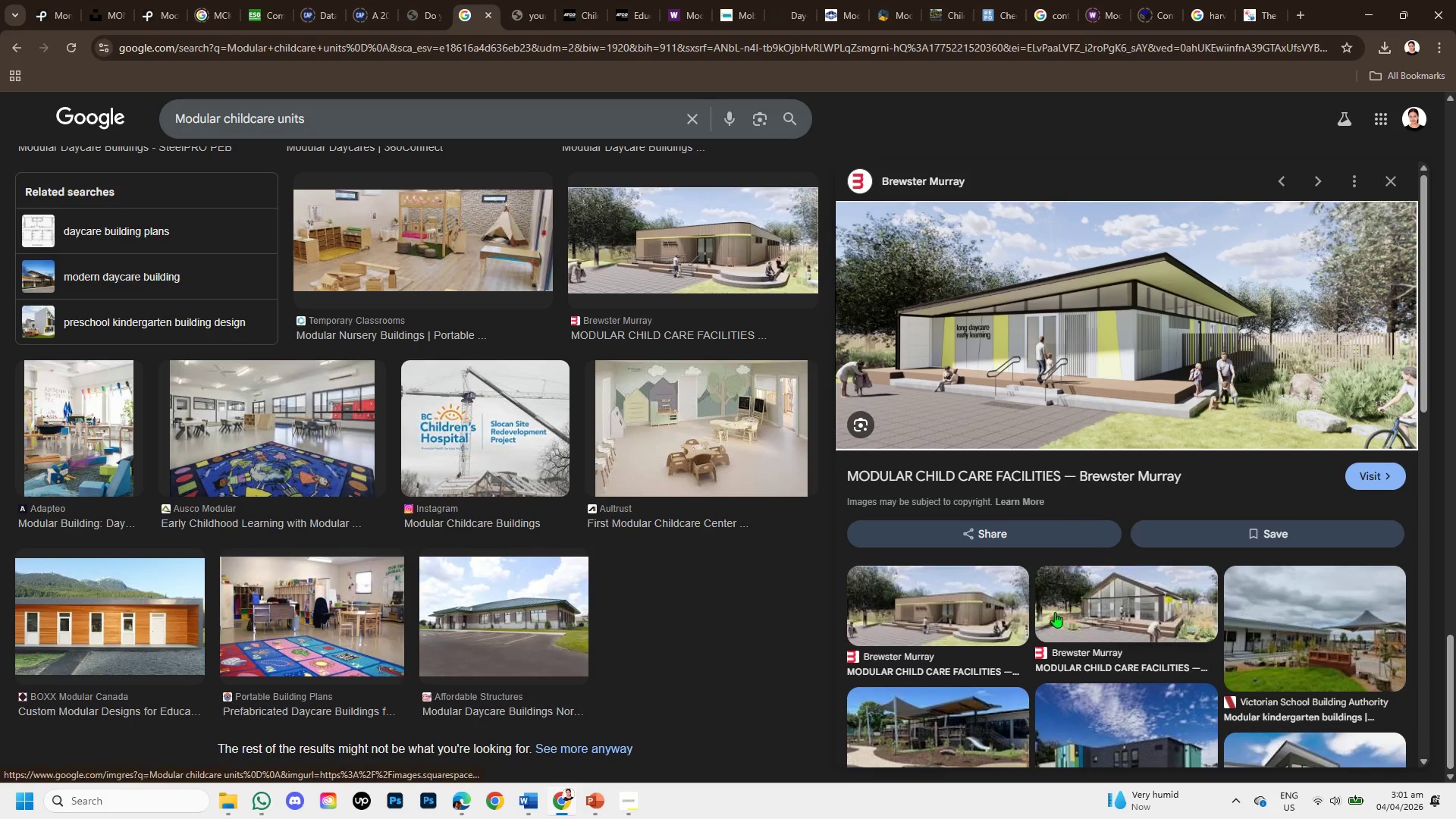 
scroll: coordinate [433, 545], scroll_direction: down, amount: 3.0
 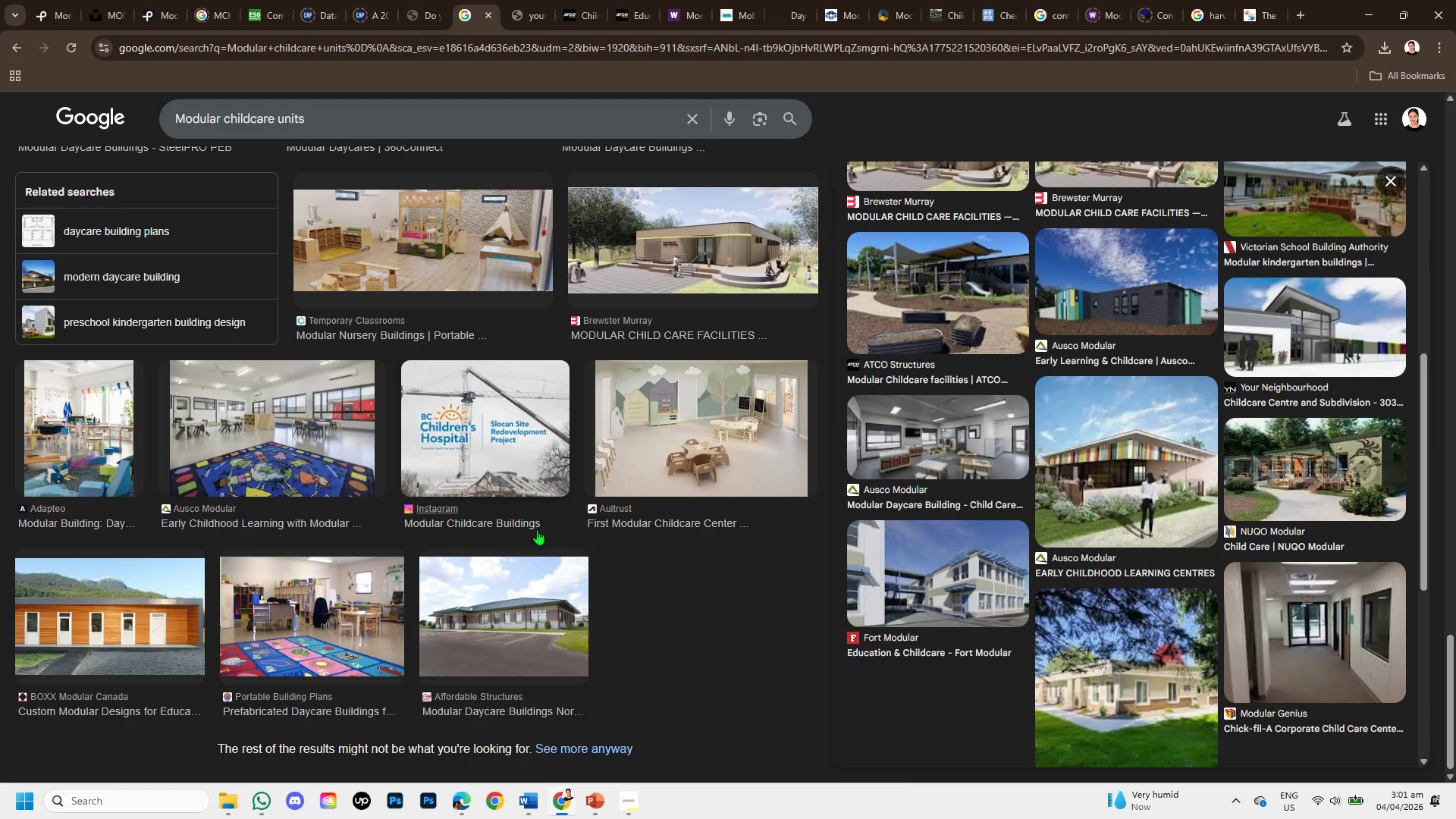 
left_click([631, 426])
 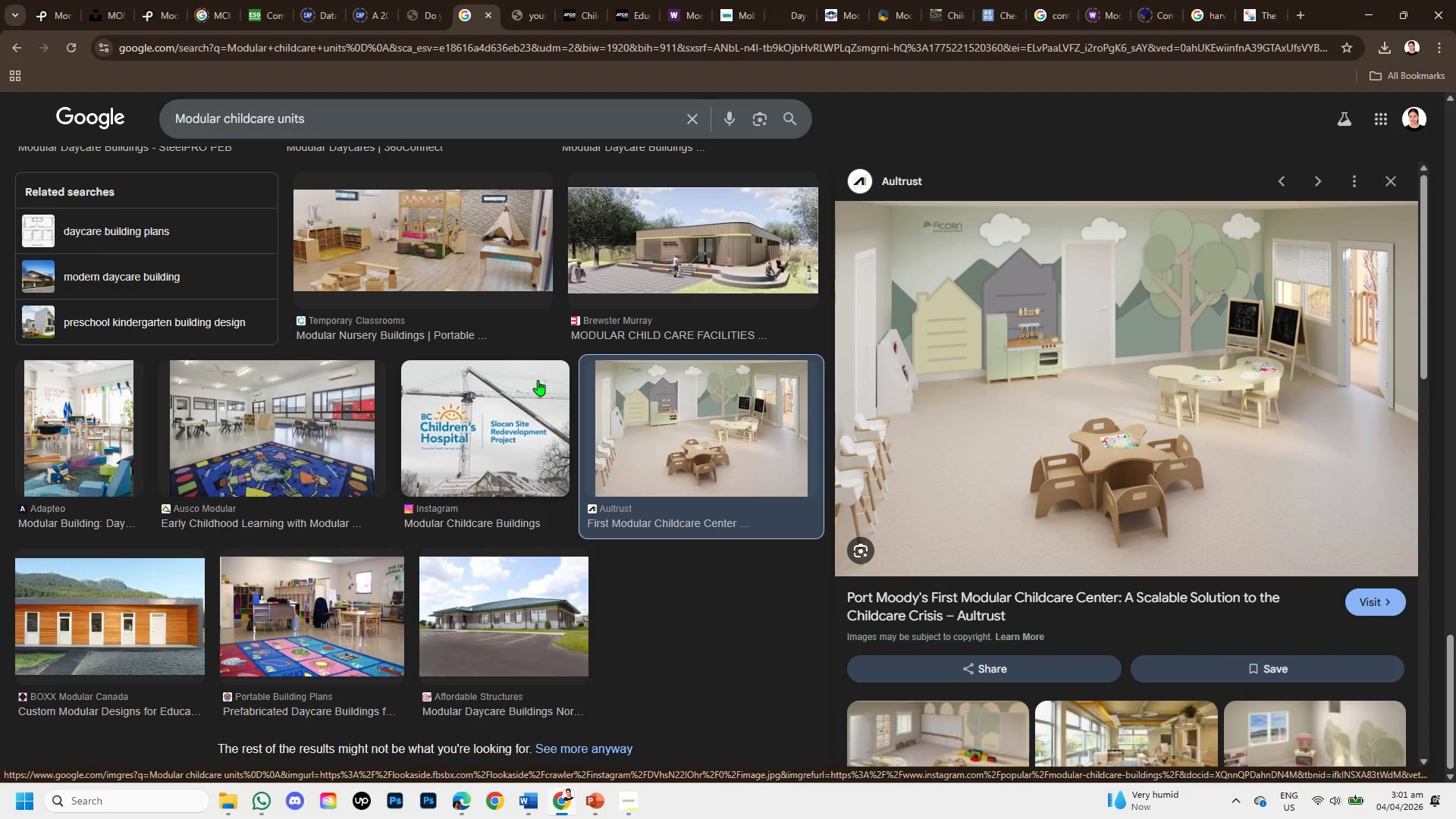 
wait(9.89)
 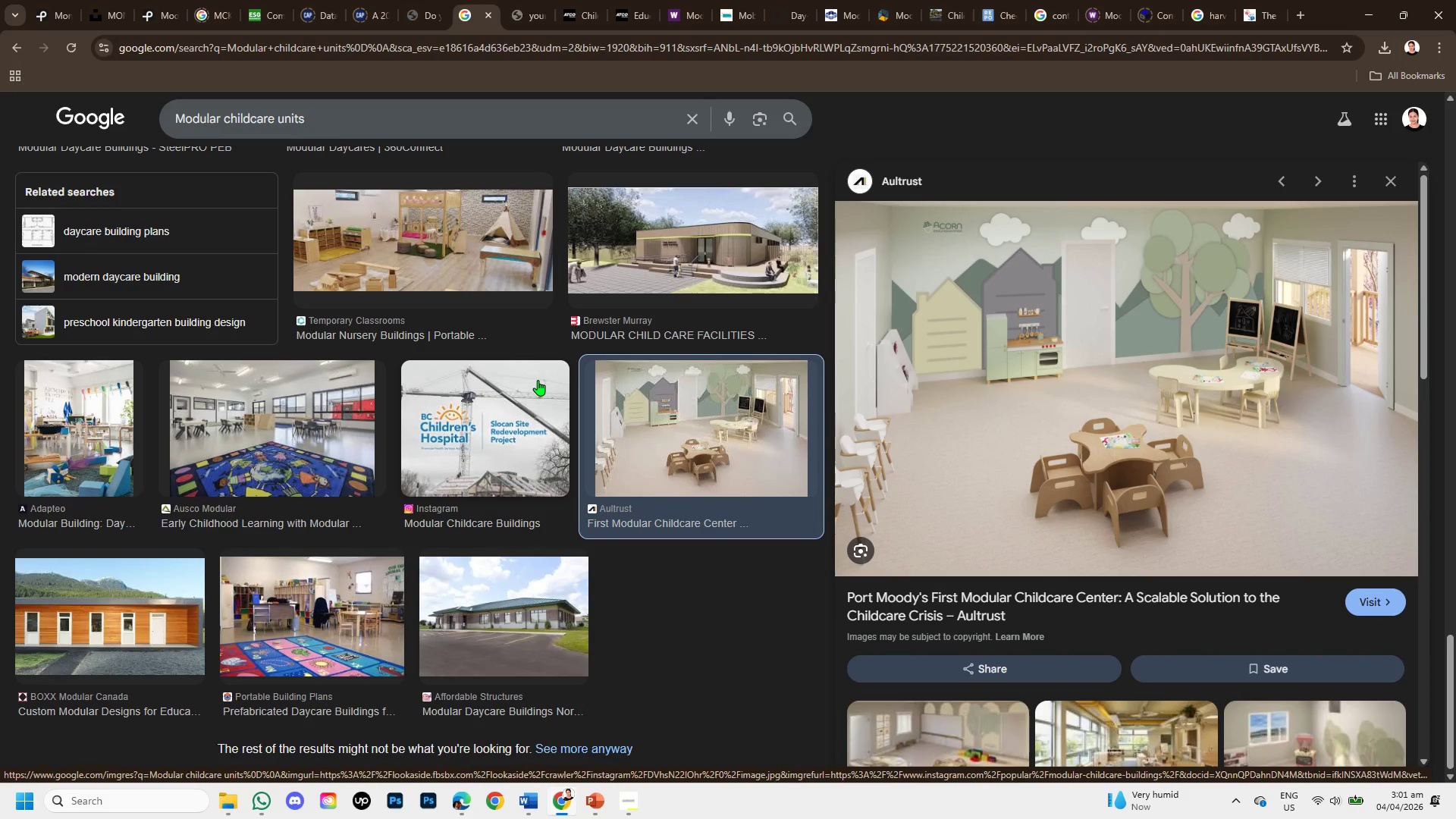 
scroll: coordinate [1109, 589], scroll_direction: down, amount: 4.0
 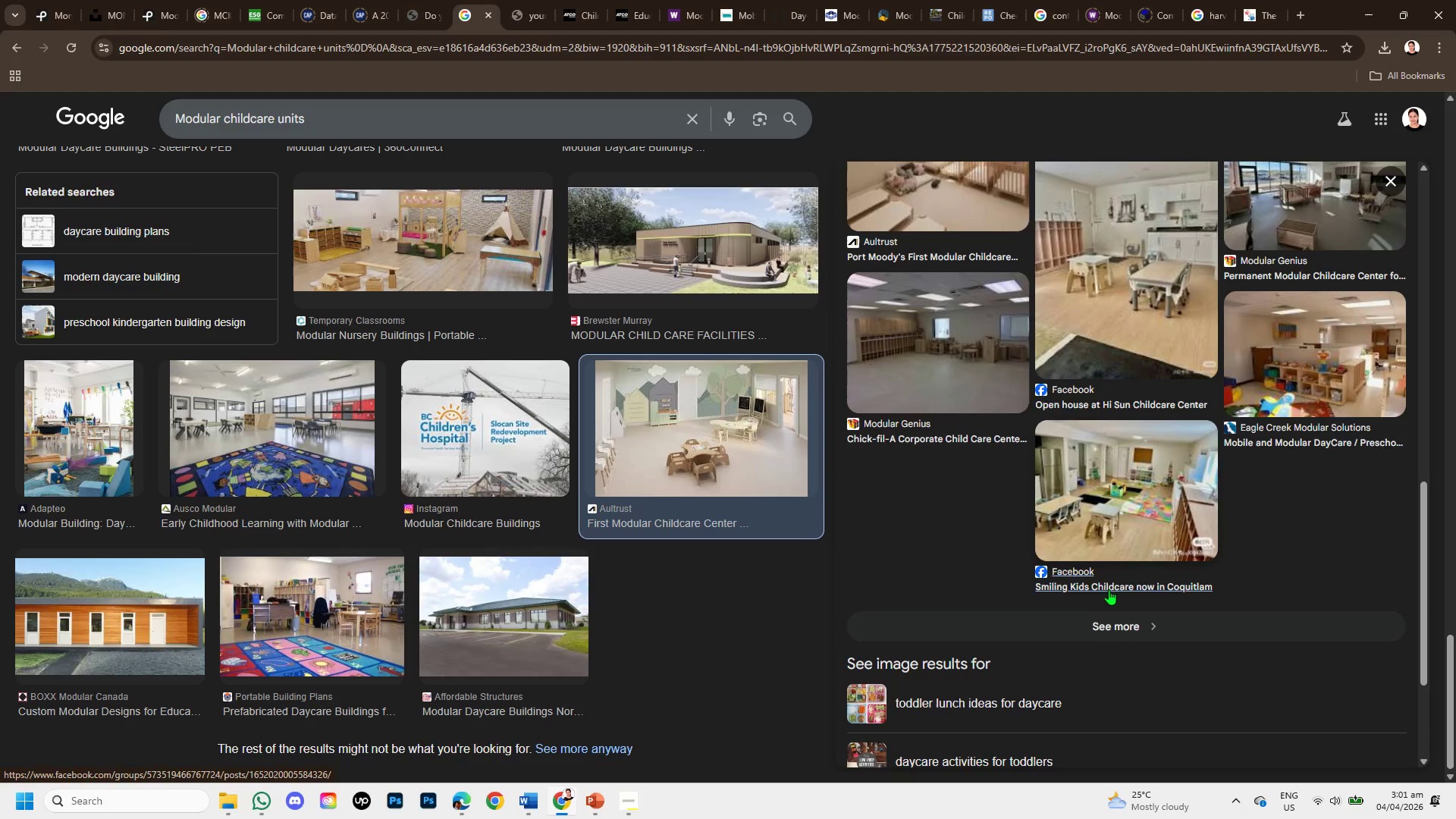 
scroll: coordinate [1109, 589], scroll_direction: up, amount: 4.0
 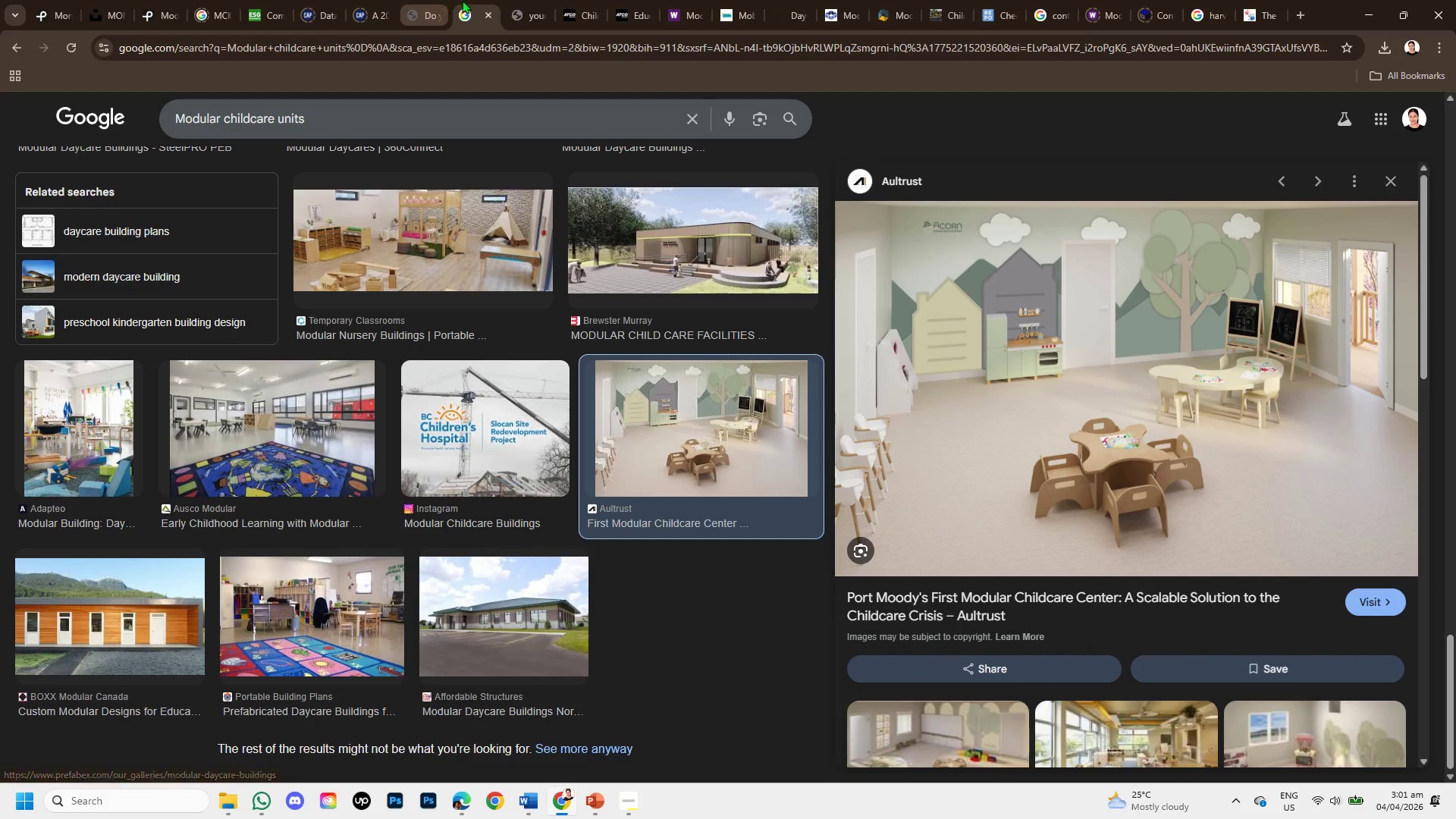 
left_click([521, 0])
 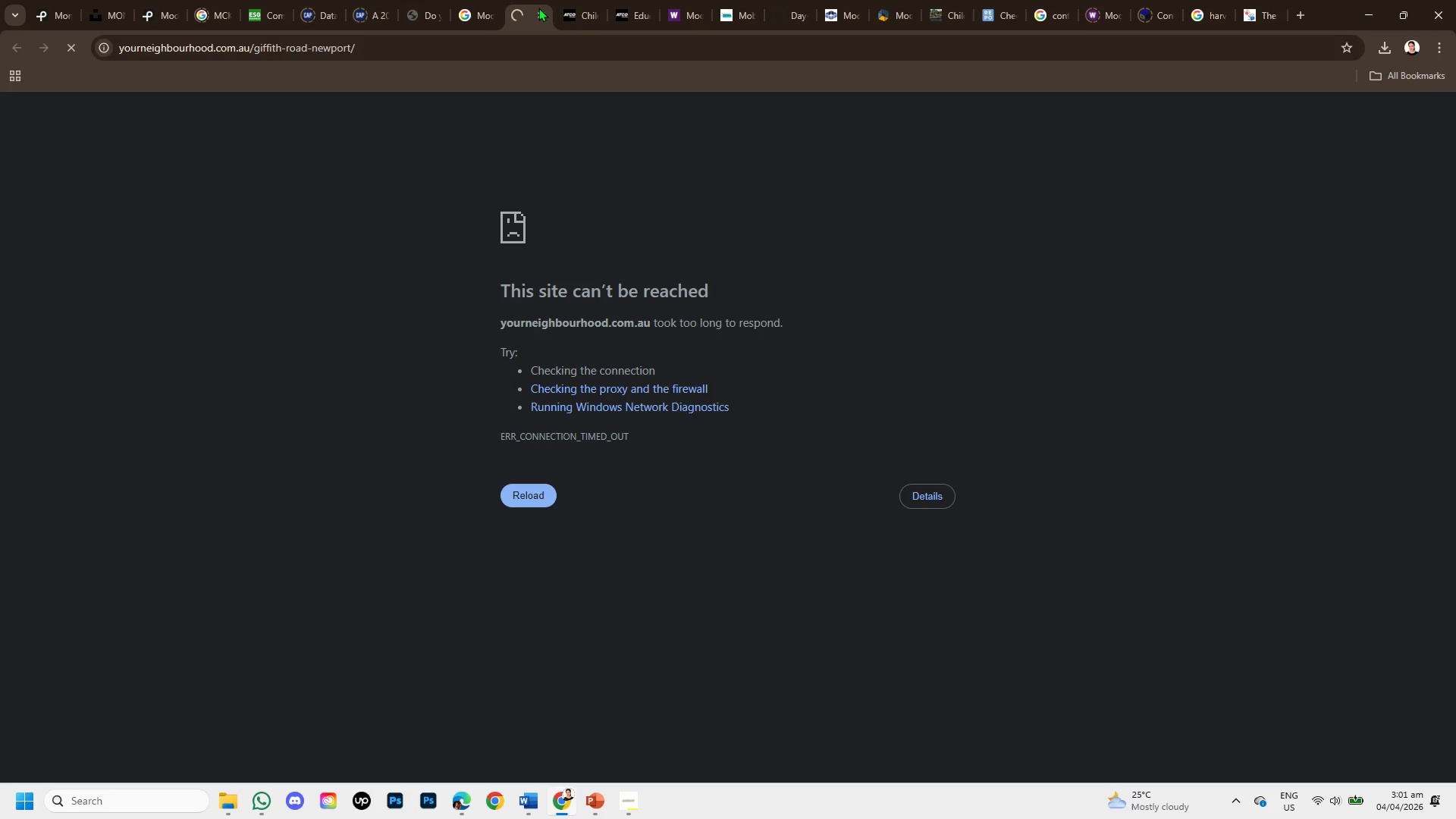 
left_click([539, 10])
 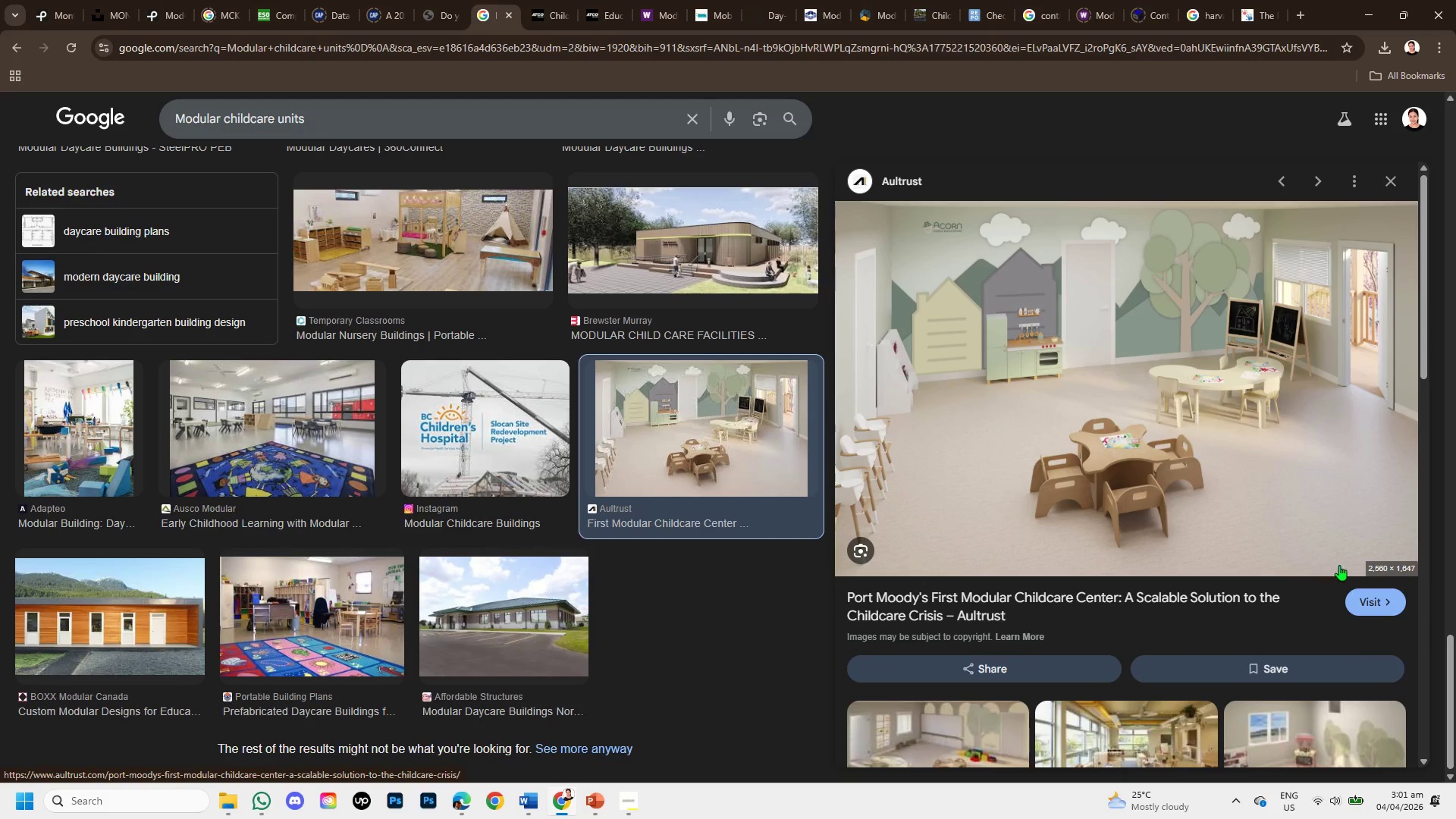 
left_click([1381, 597])
 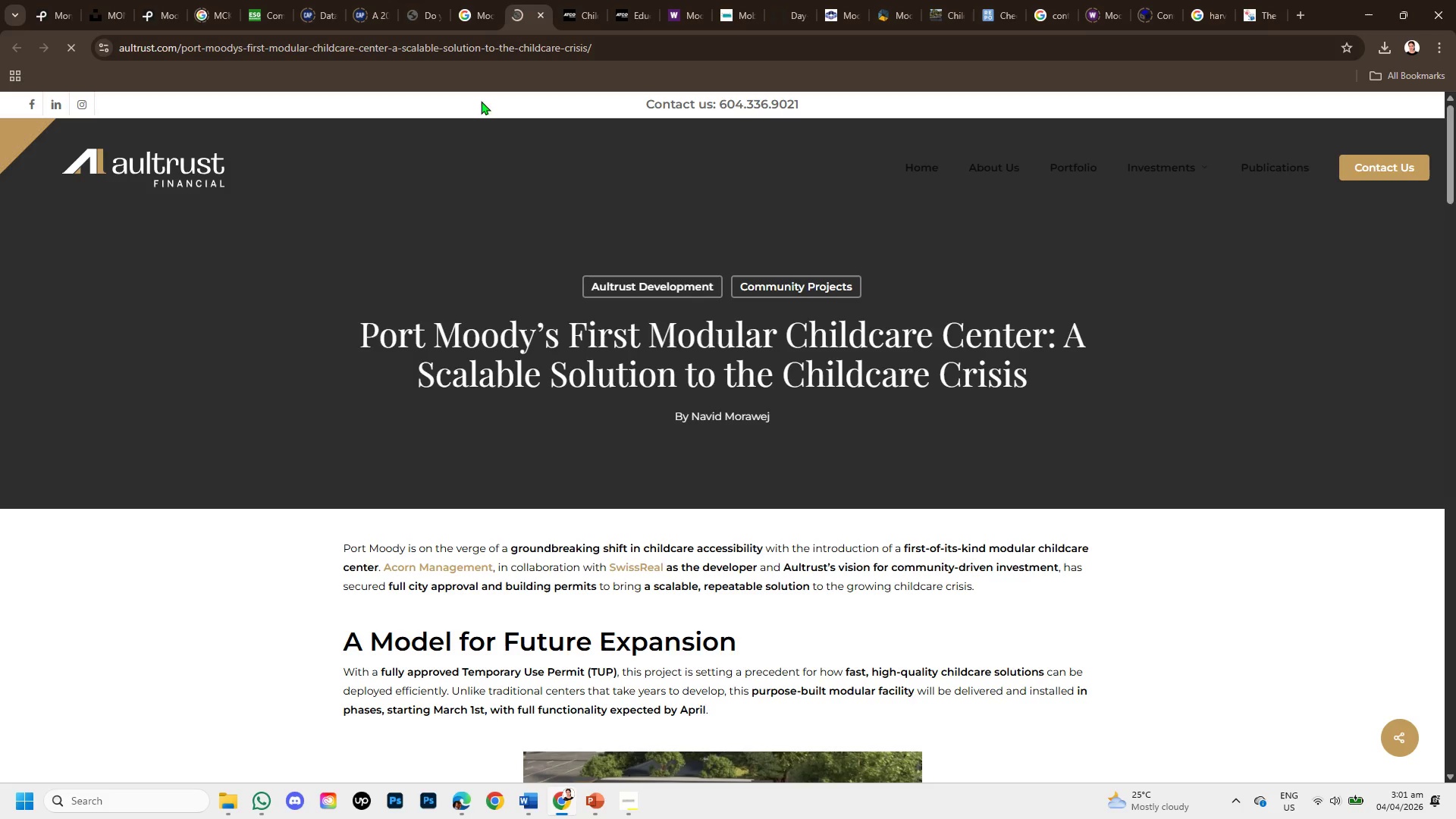 
scroll: coordinate [544, 359], scroll_direction: down, amount: 5.0
 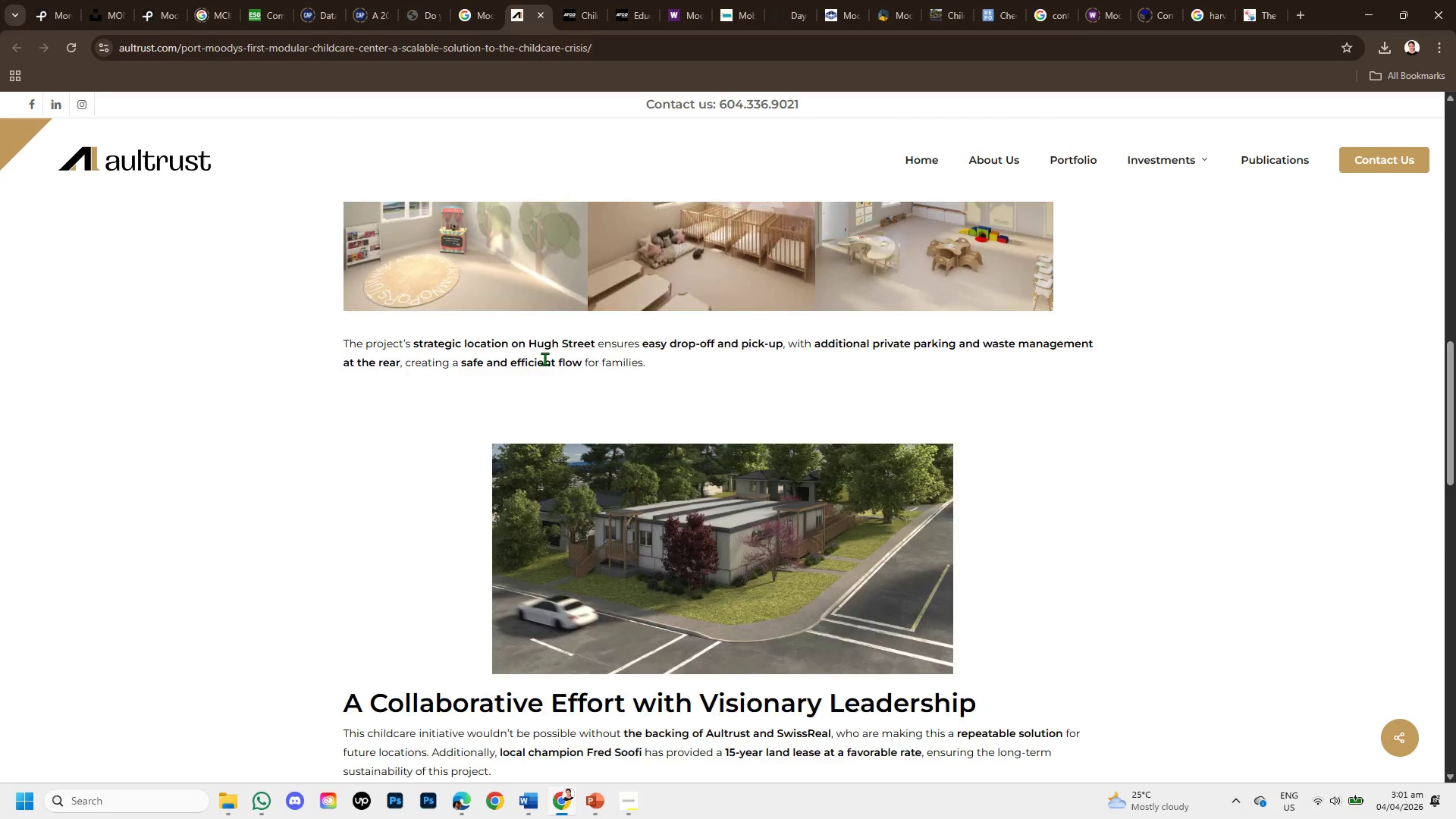 
scroll: coordinate [544, 359], scroll_direction: up, amount: 1.0
 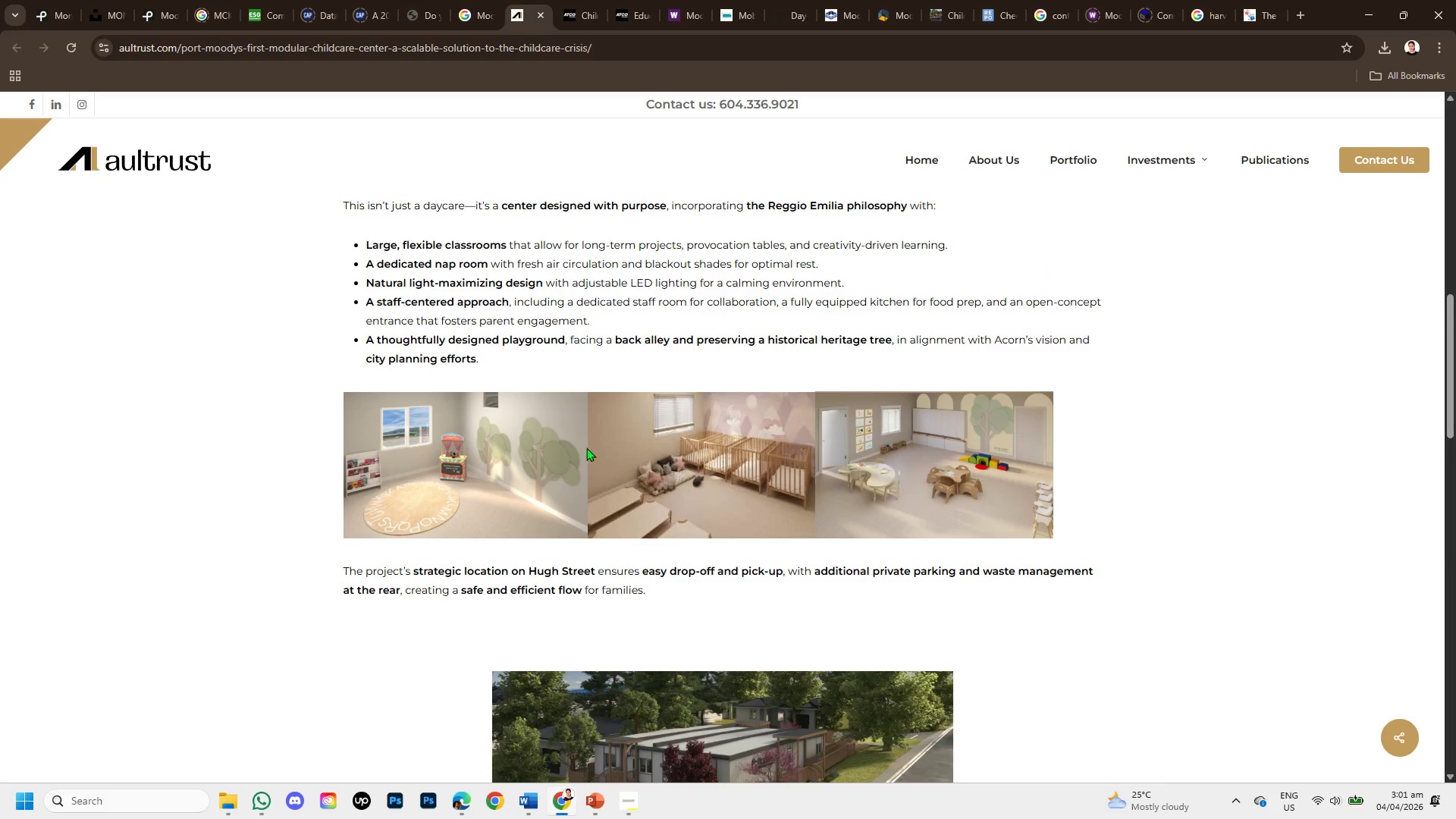 
scroll: coordinate [584, 519], scroll_direction: down, amount: 4.0
 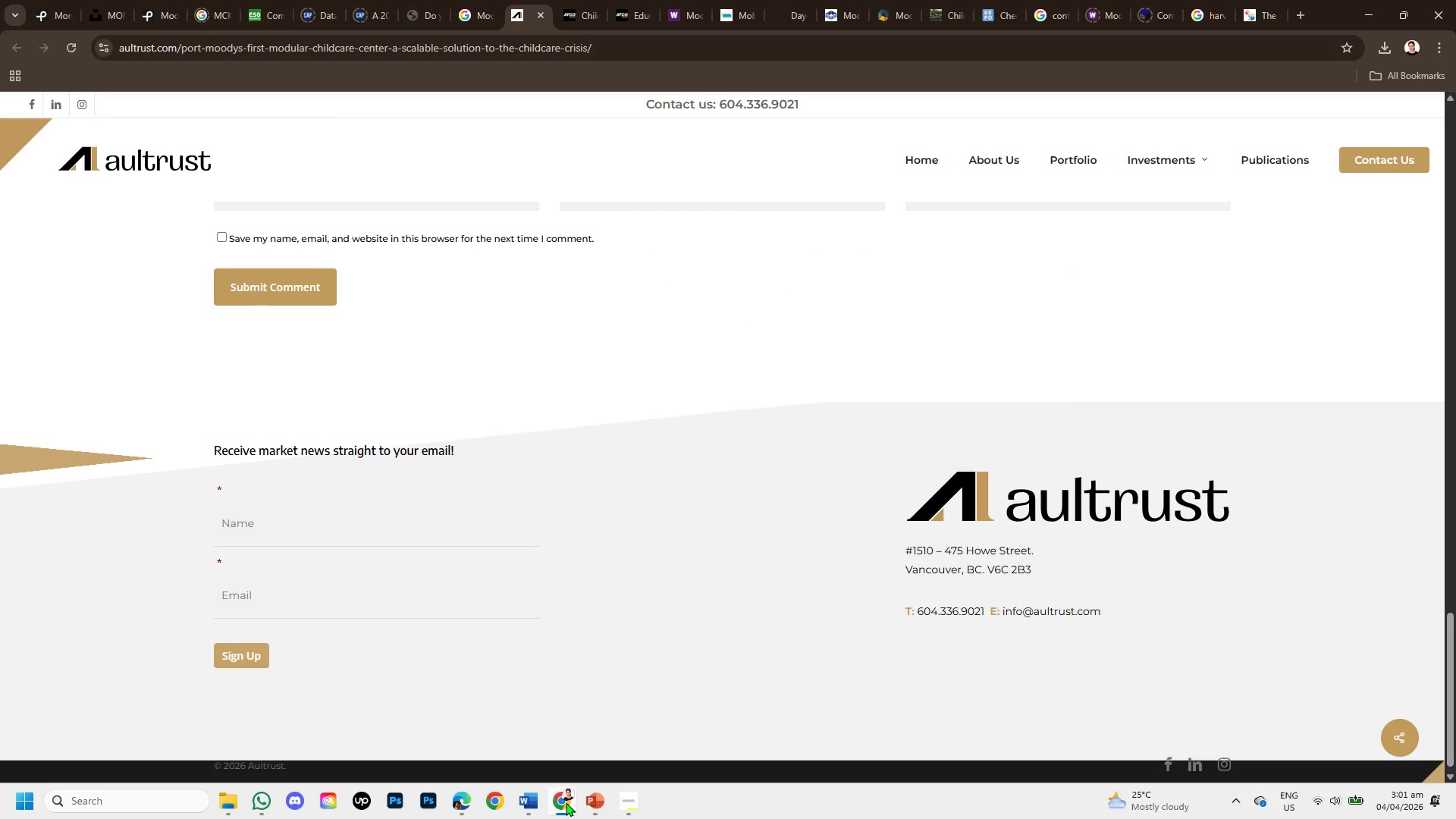 
left_click([586, 807])
 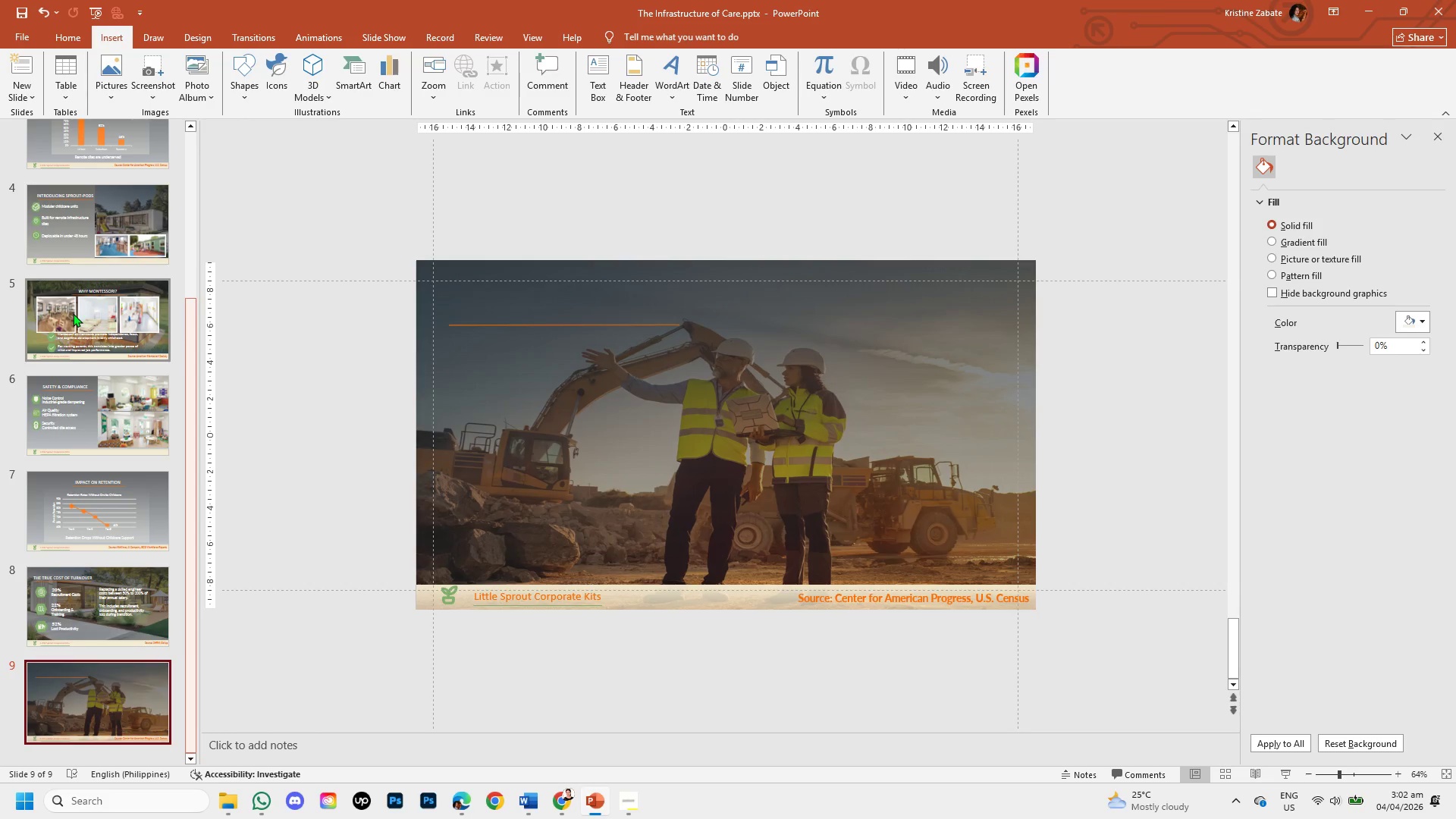 
left_click([75, 246])
 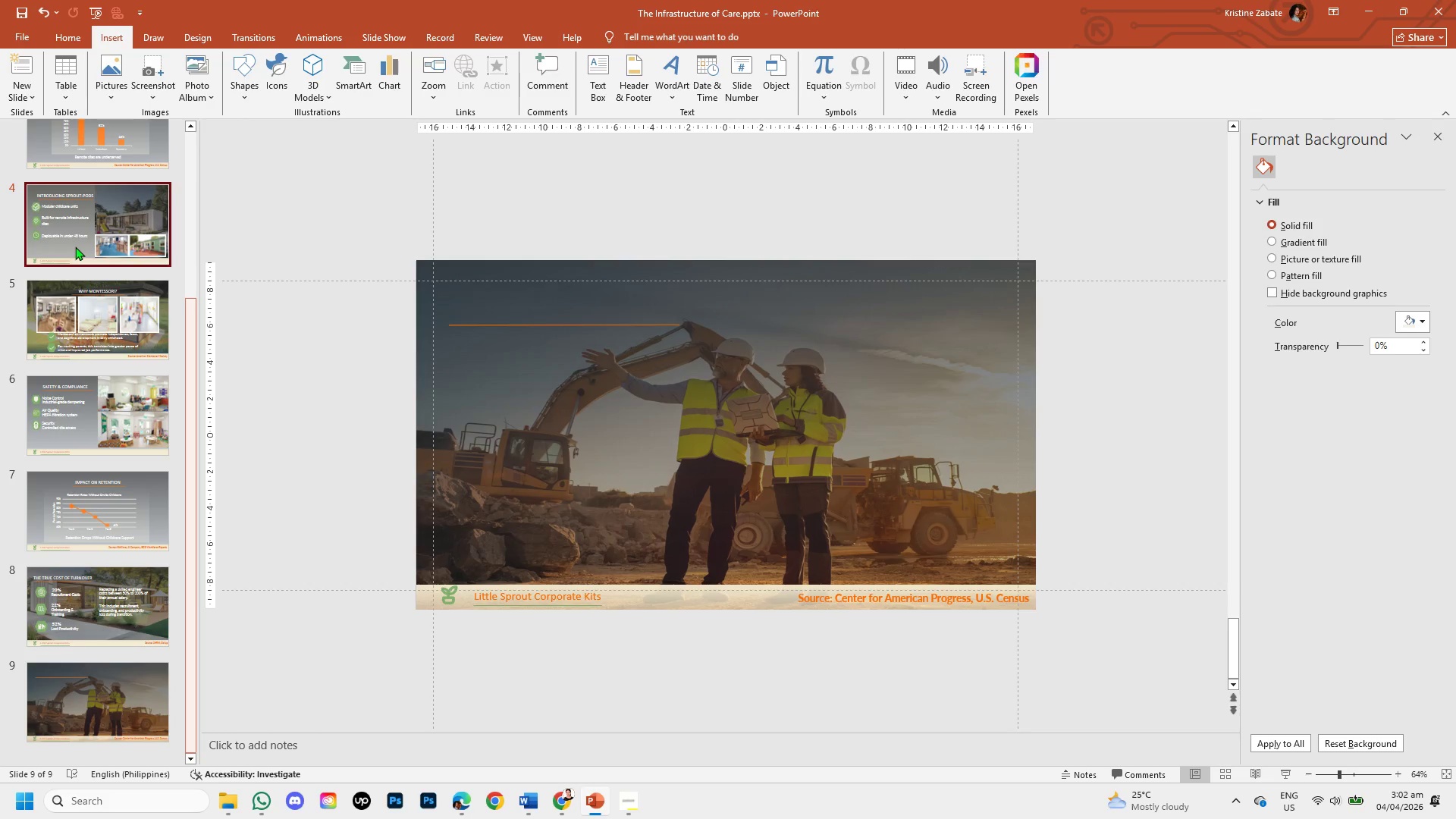 
mouse_move([87, 253])
 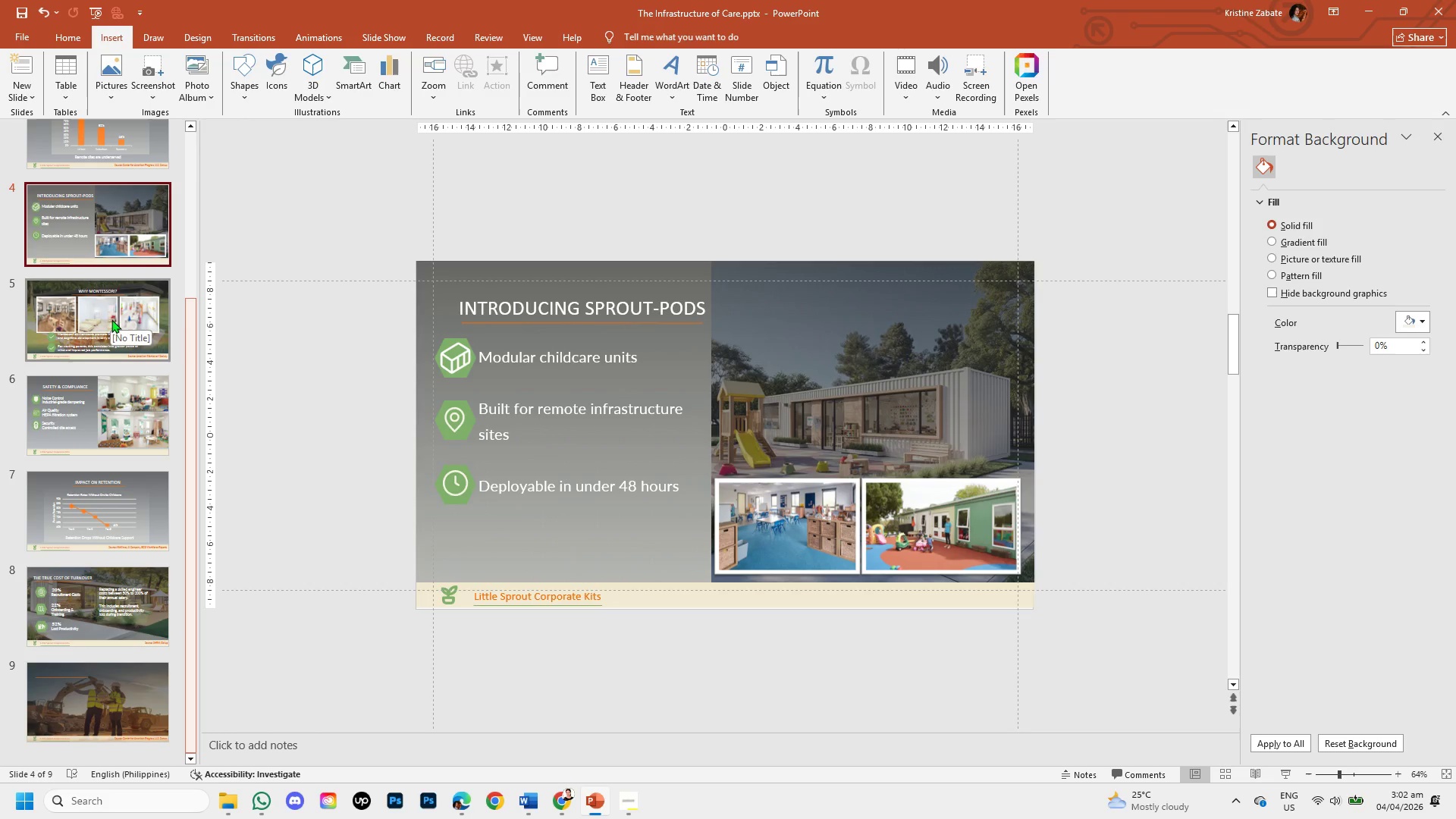 
left_click([85, 228])
 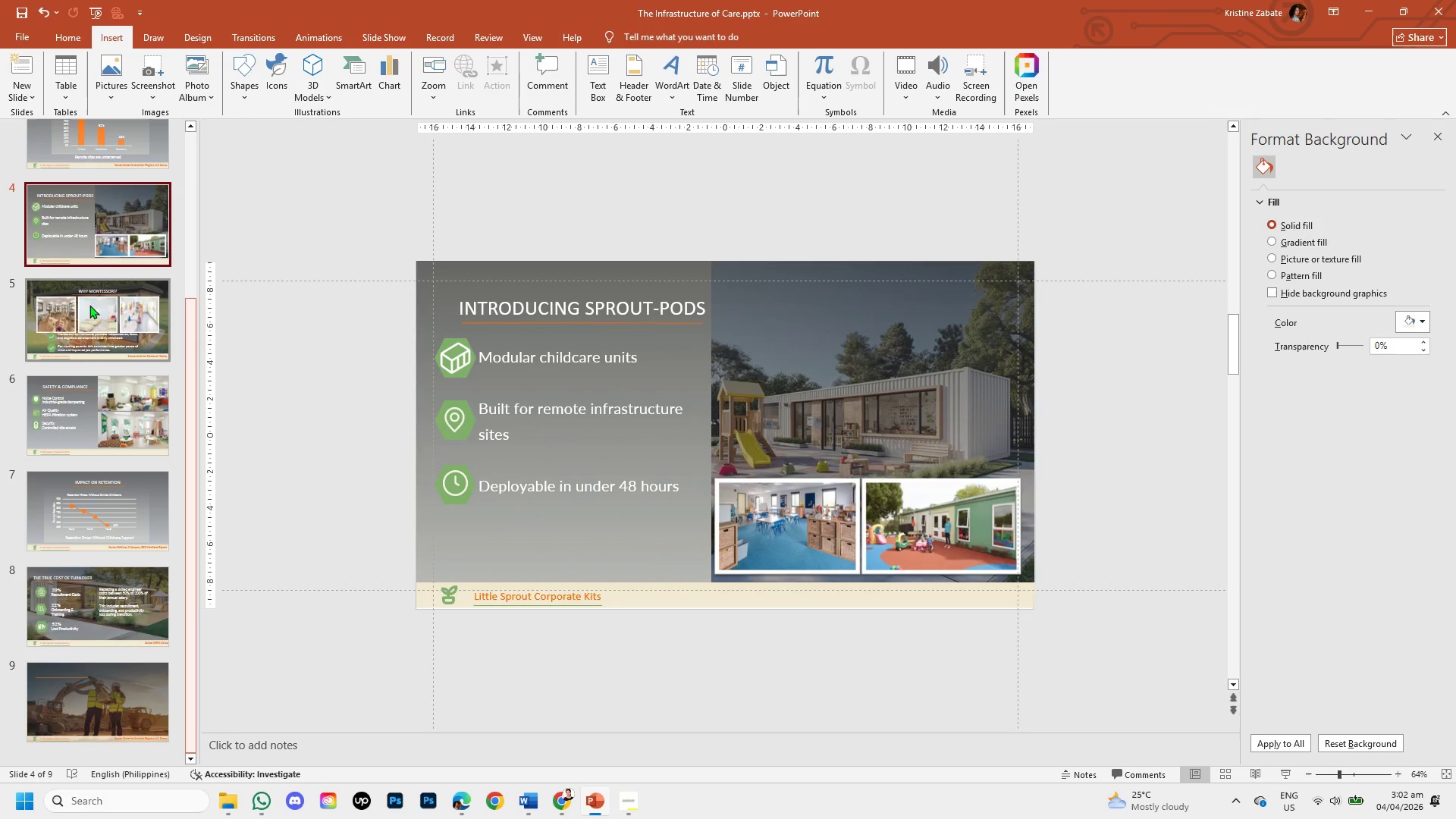 
left_click([104, 392])
 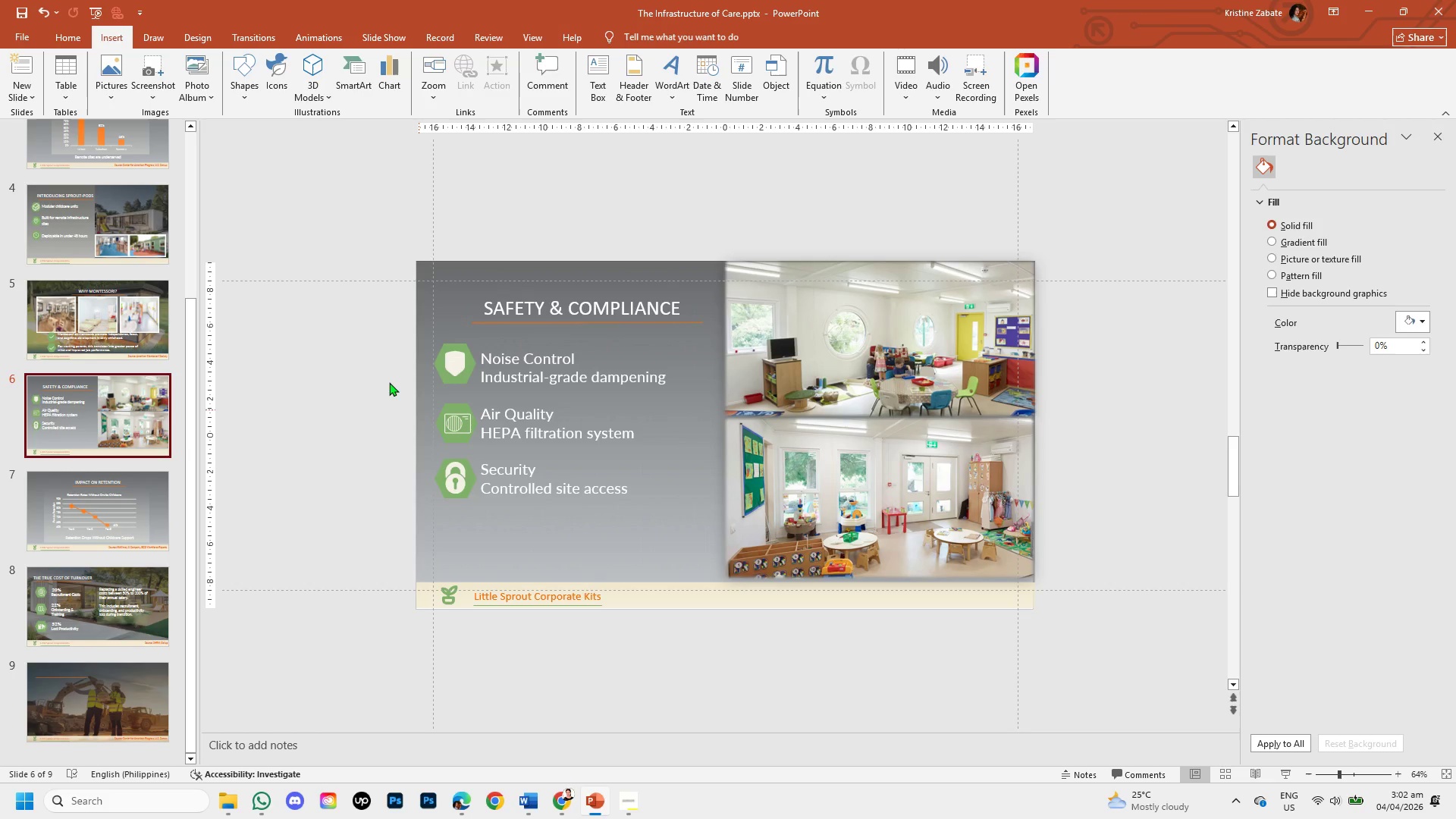 
left_click([100, 235])
 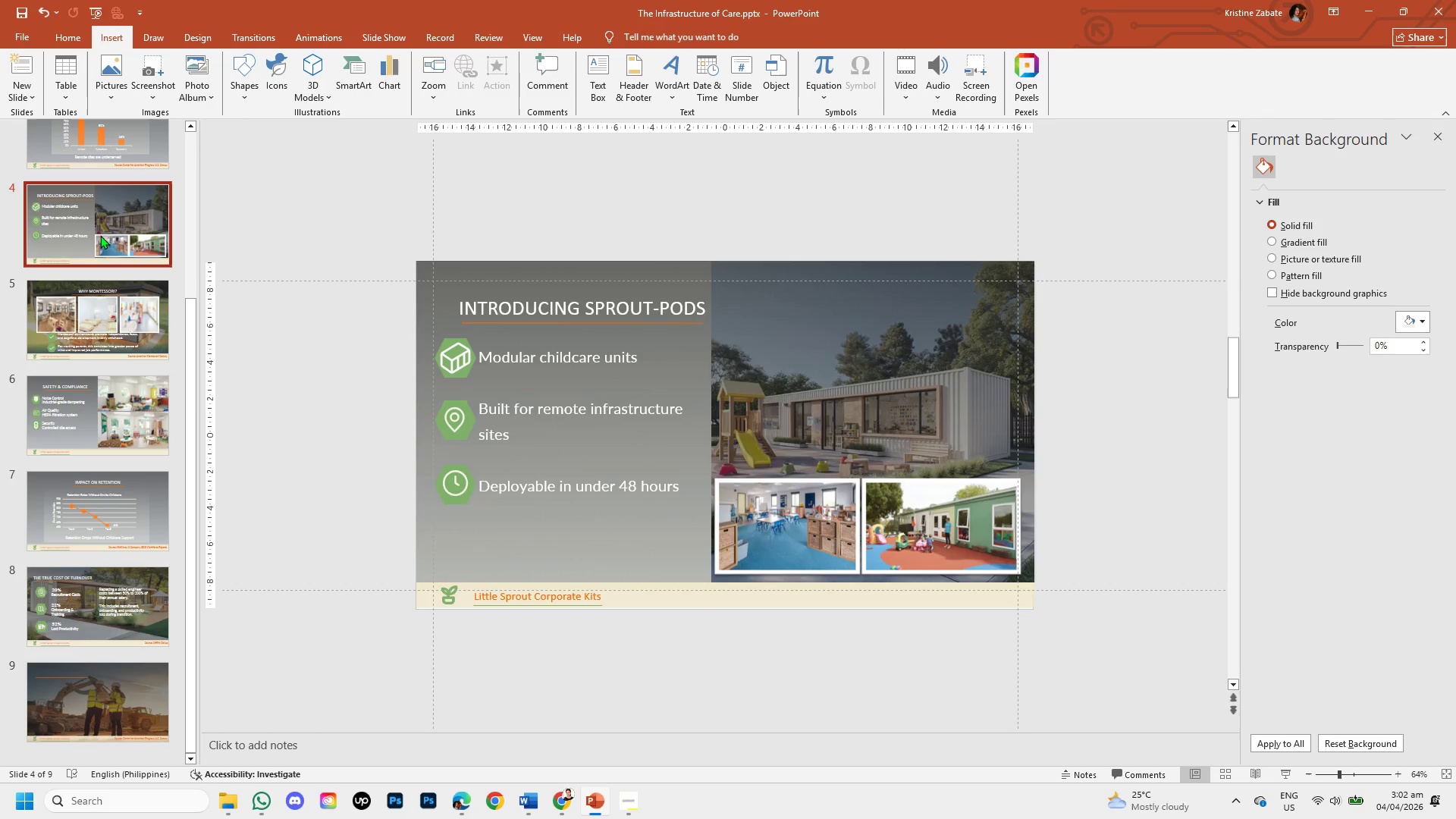 
mouse_move([131, 239])
 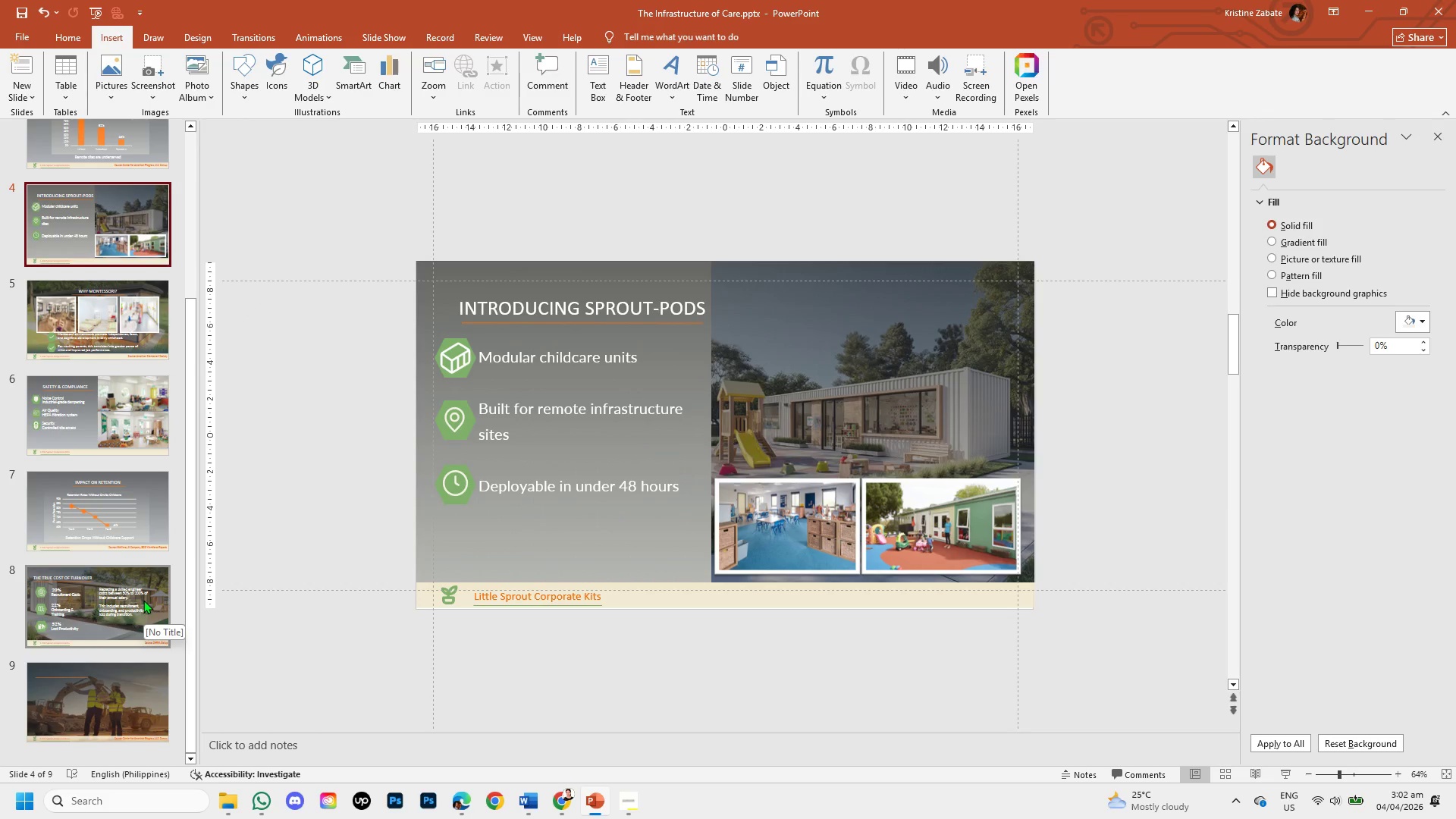 
wait(5.75)
 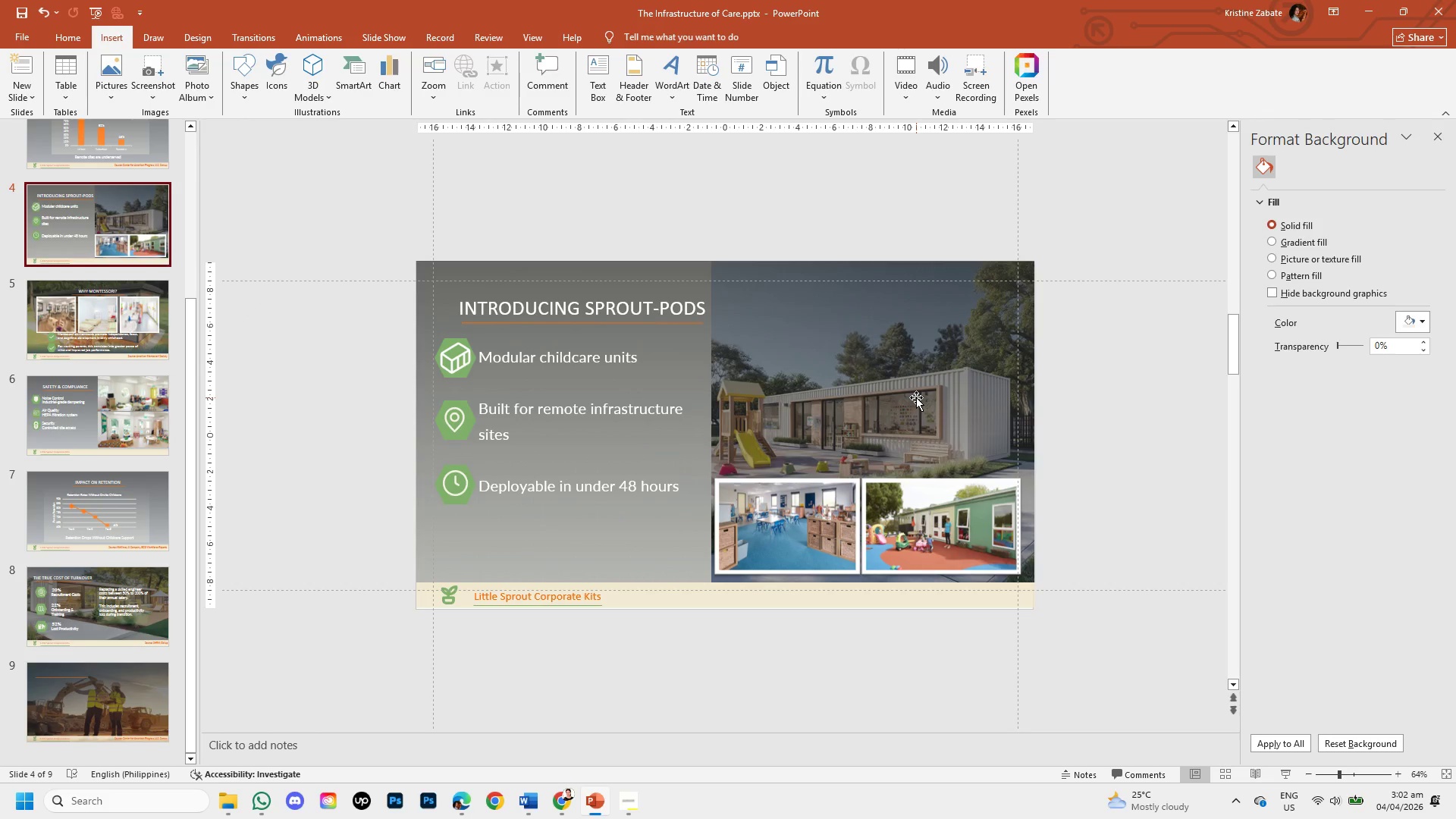 
left_click([816, 383])
 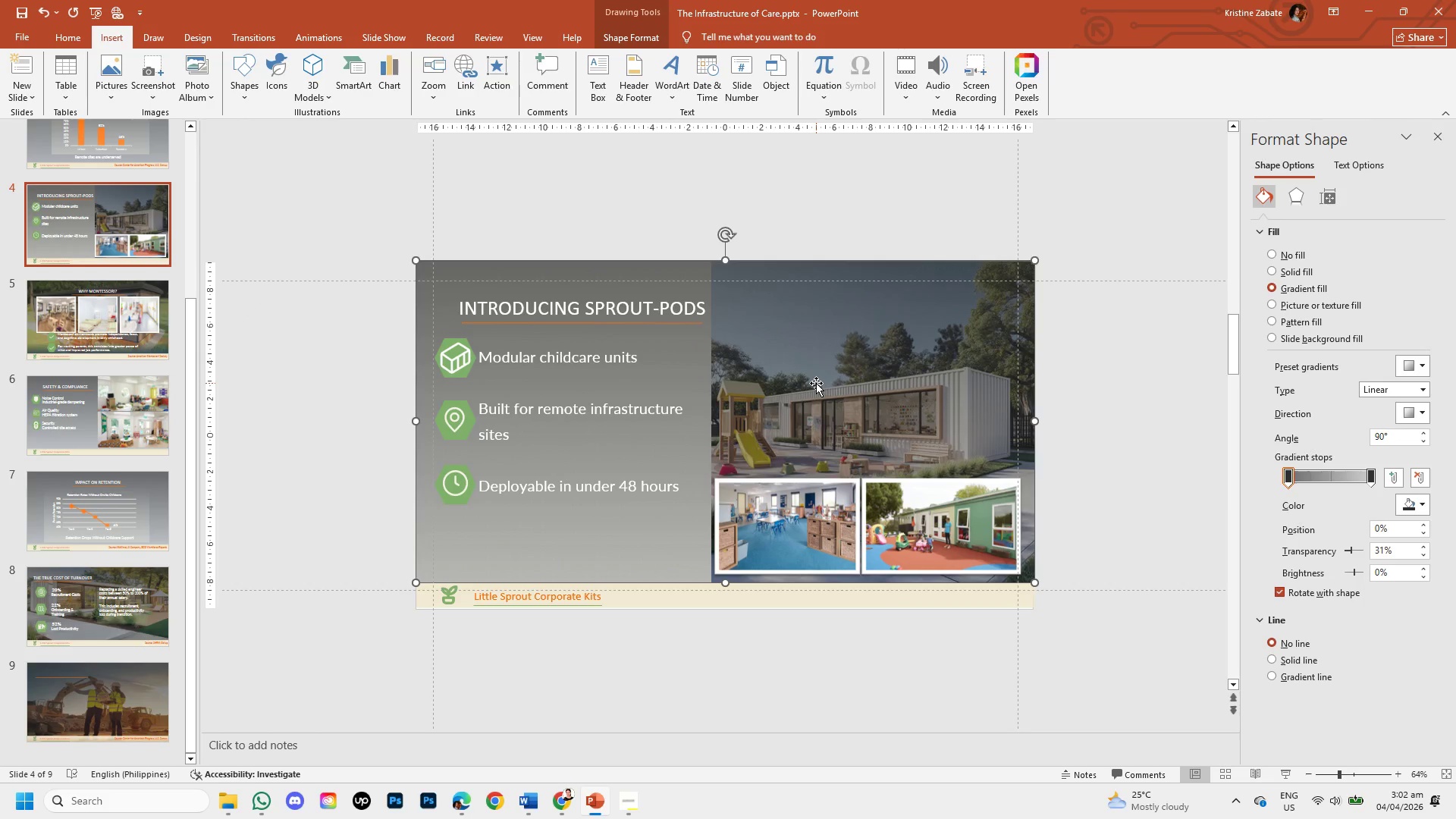 
left_click([816, 383])
 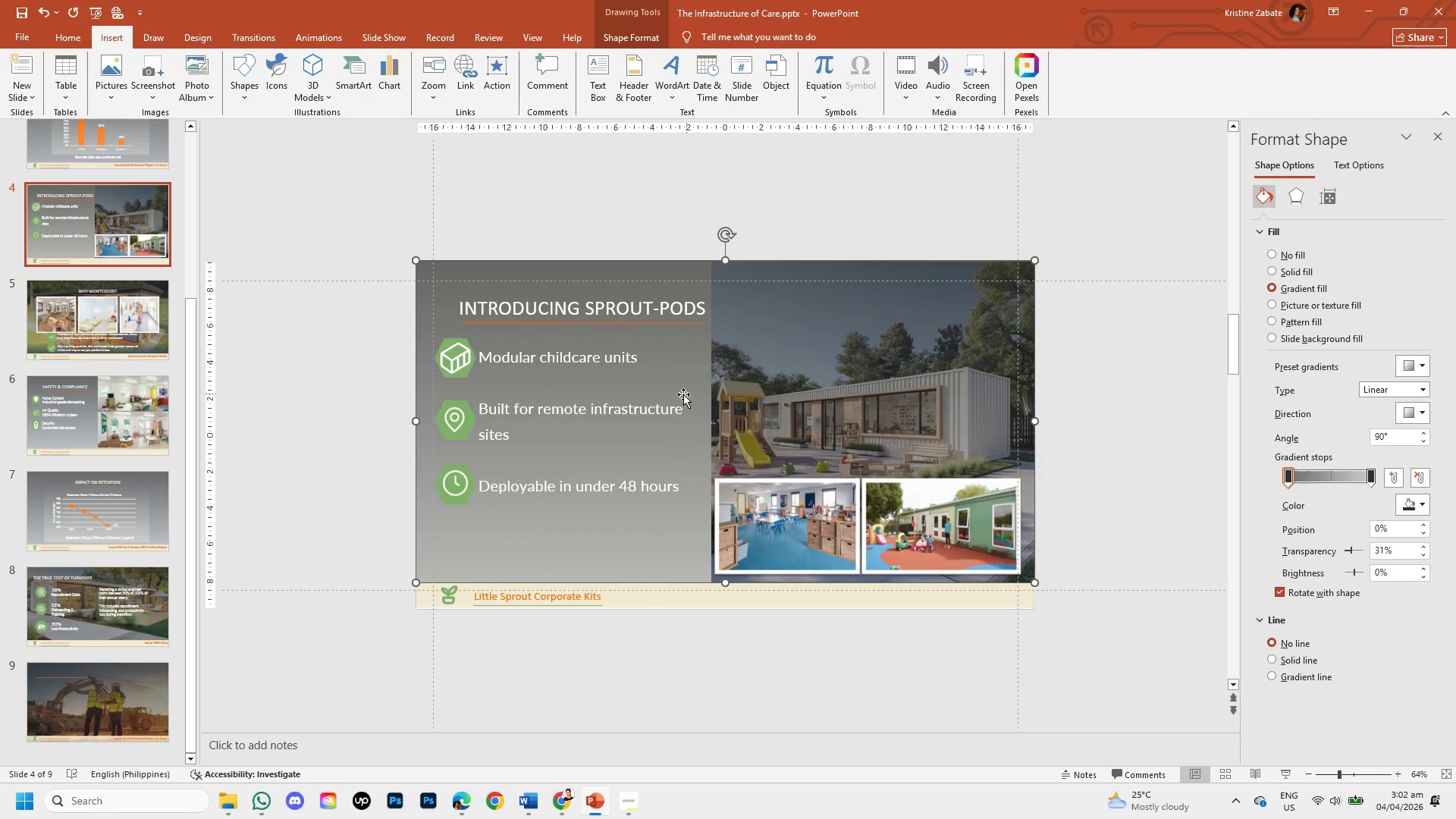 
left_click_drag(start_coordinate=[677, 384], to_coordinate=[689, 434])
 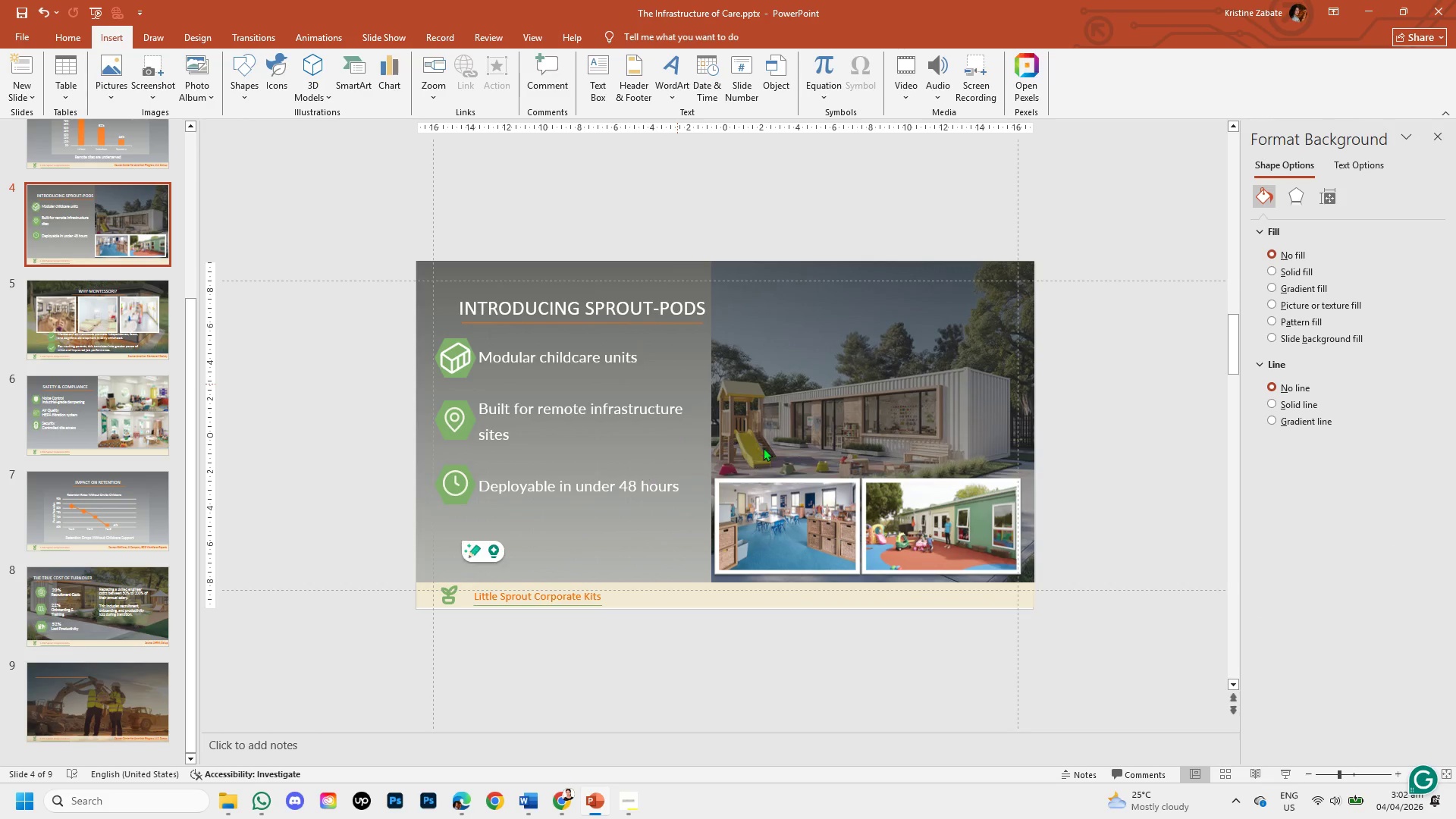 
left_click_drag(start_coordinate=[796, 412], to_coordinate=[823, 579])
 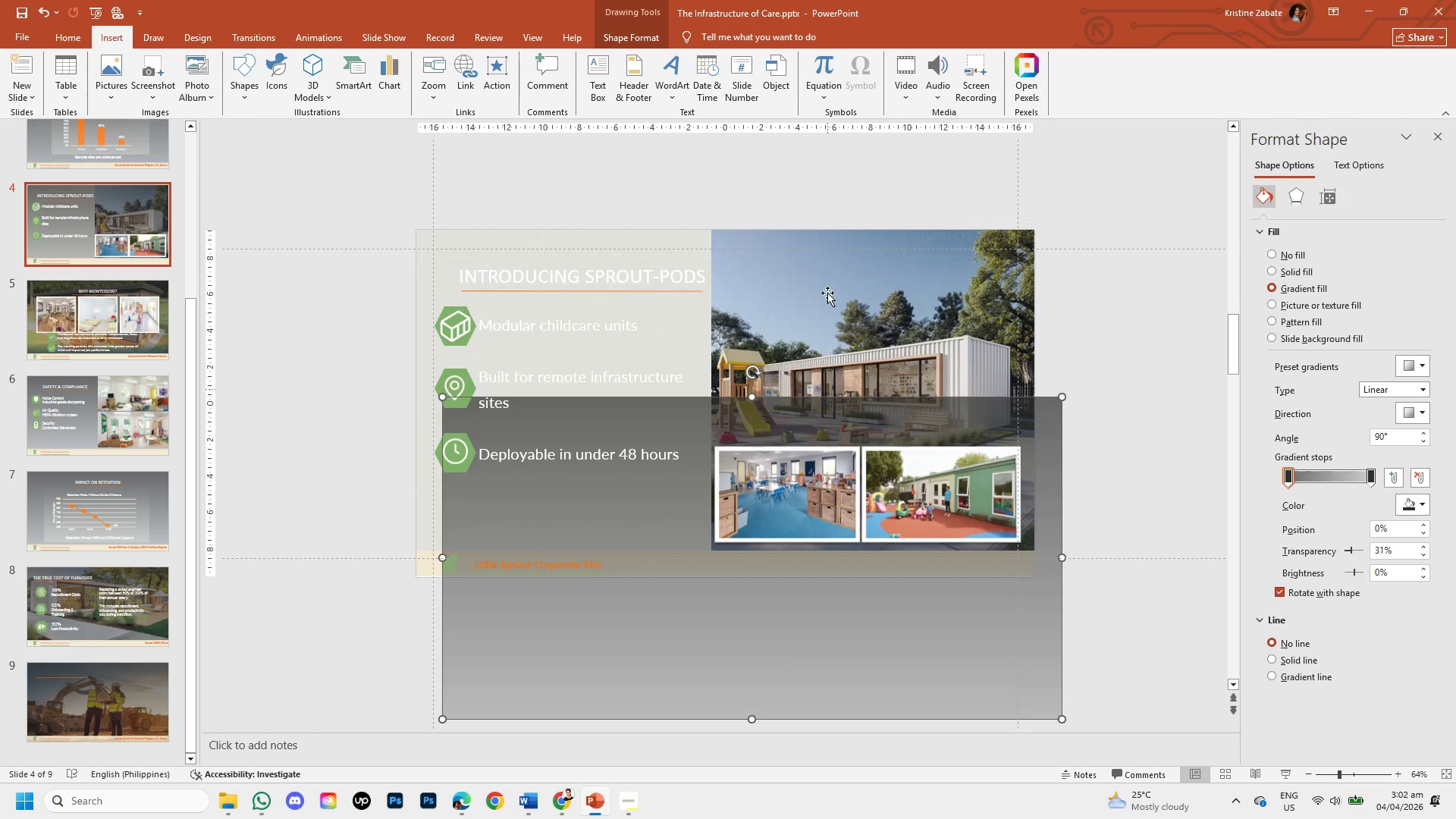 
left_click([827, 293])
 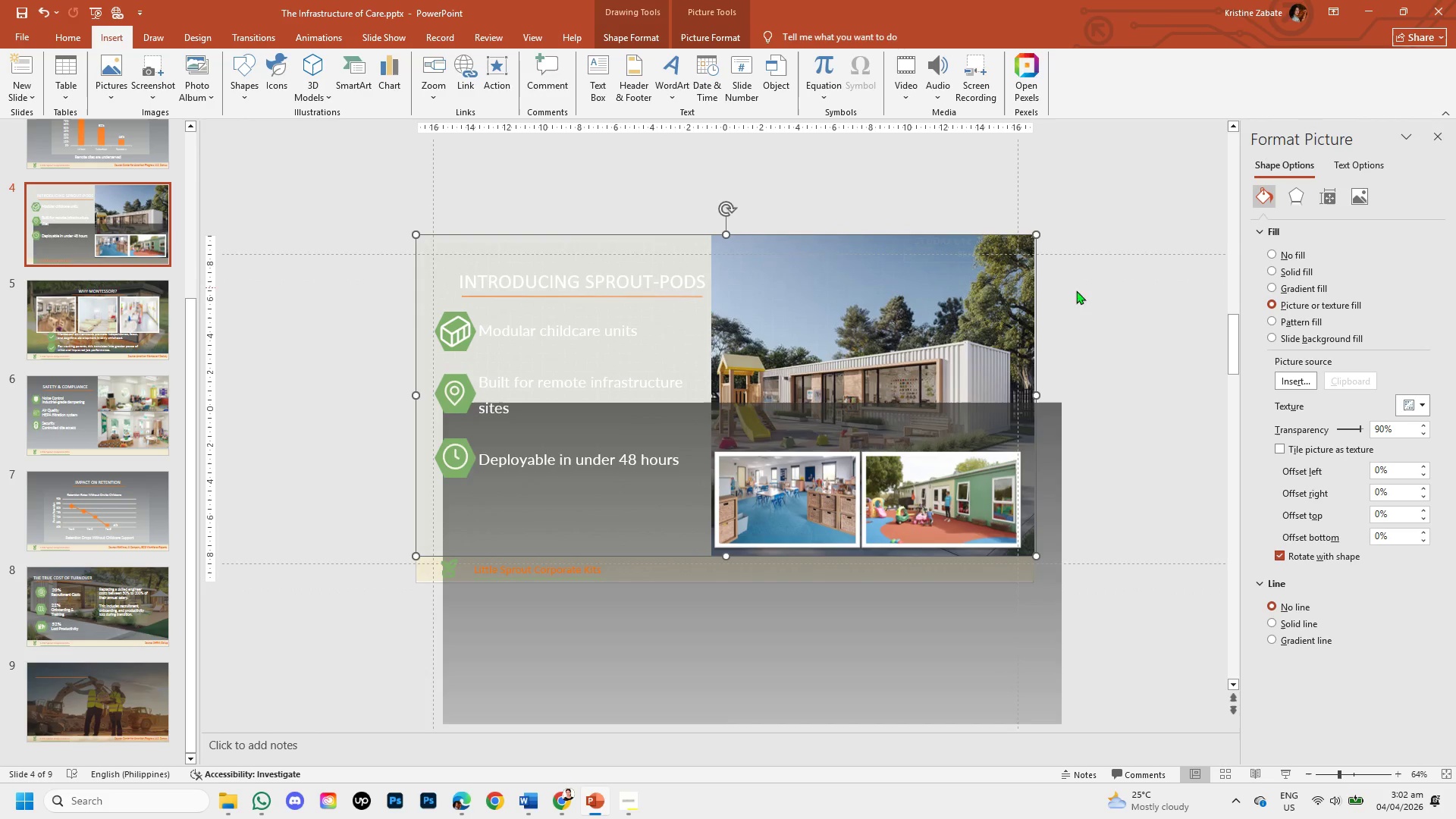 
left_click([974, 260])
 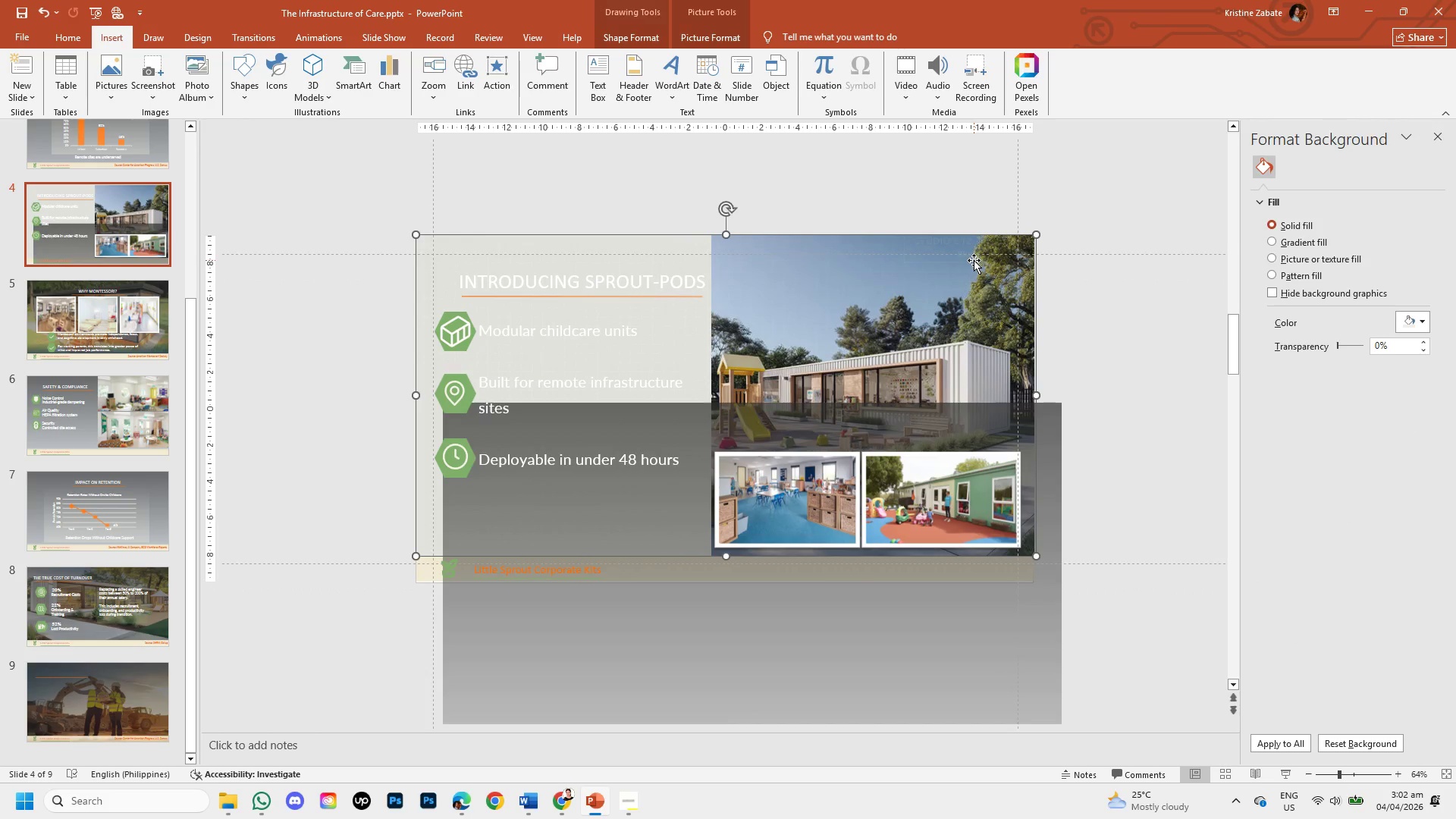 
key(Backspace)
 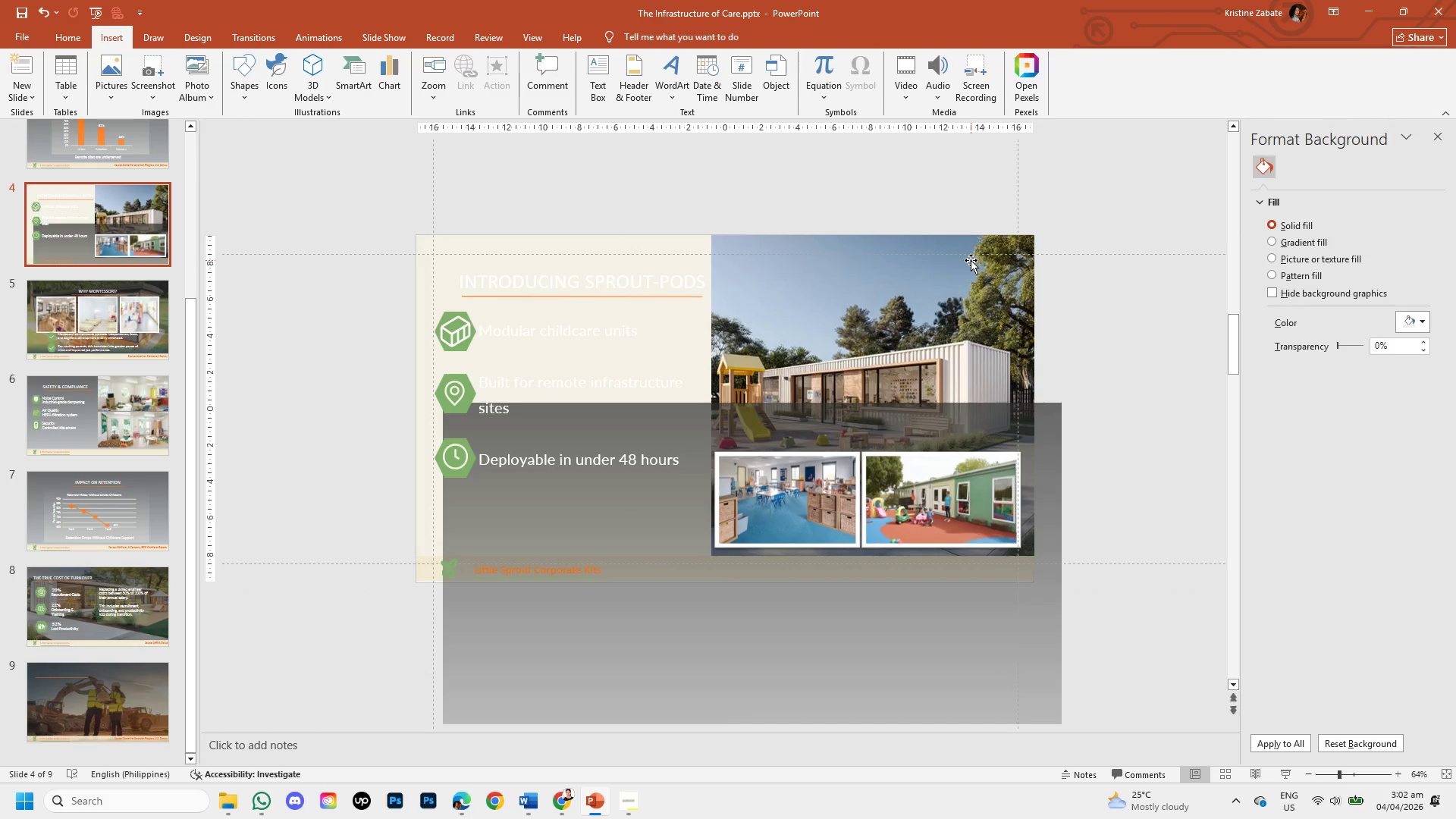 
key(Control+Z)
 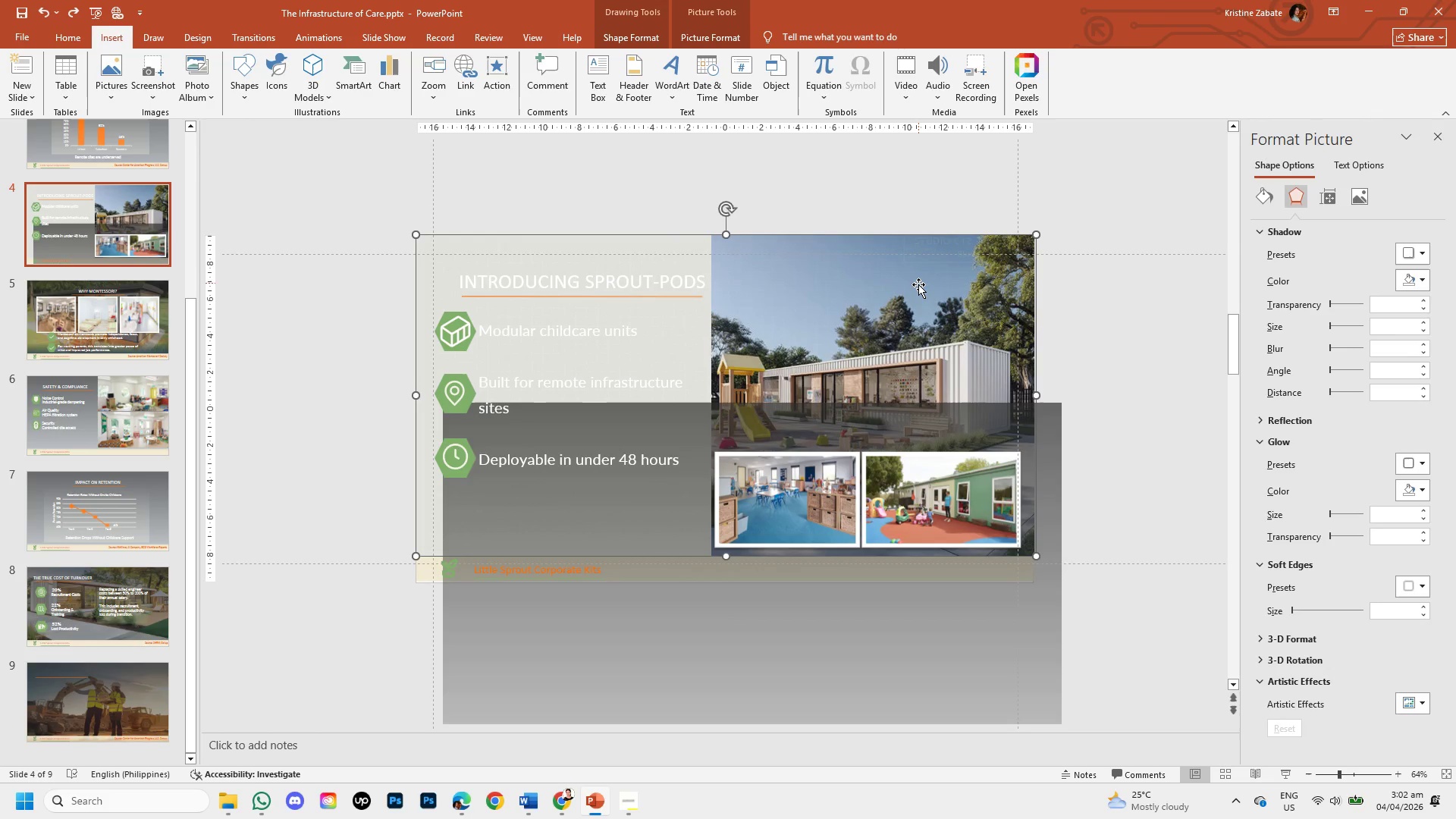 
left_click_drag(start_coordinate=[918, 284], to_coordinate=[934, 463])
 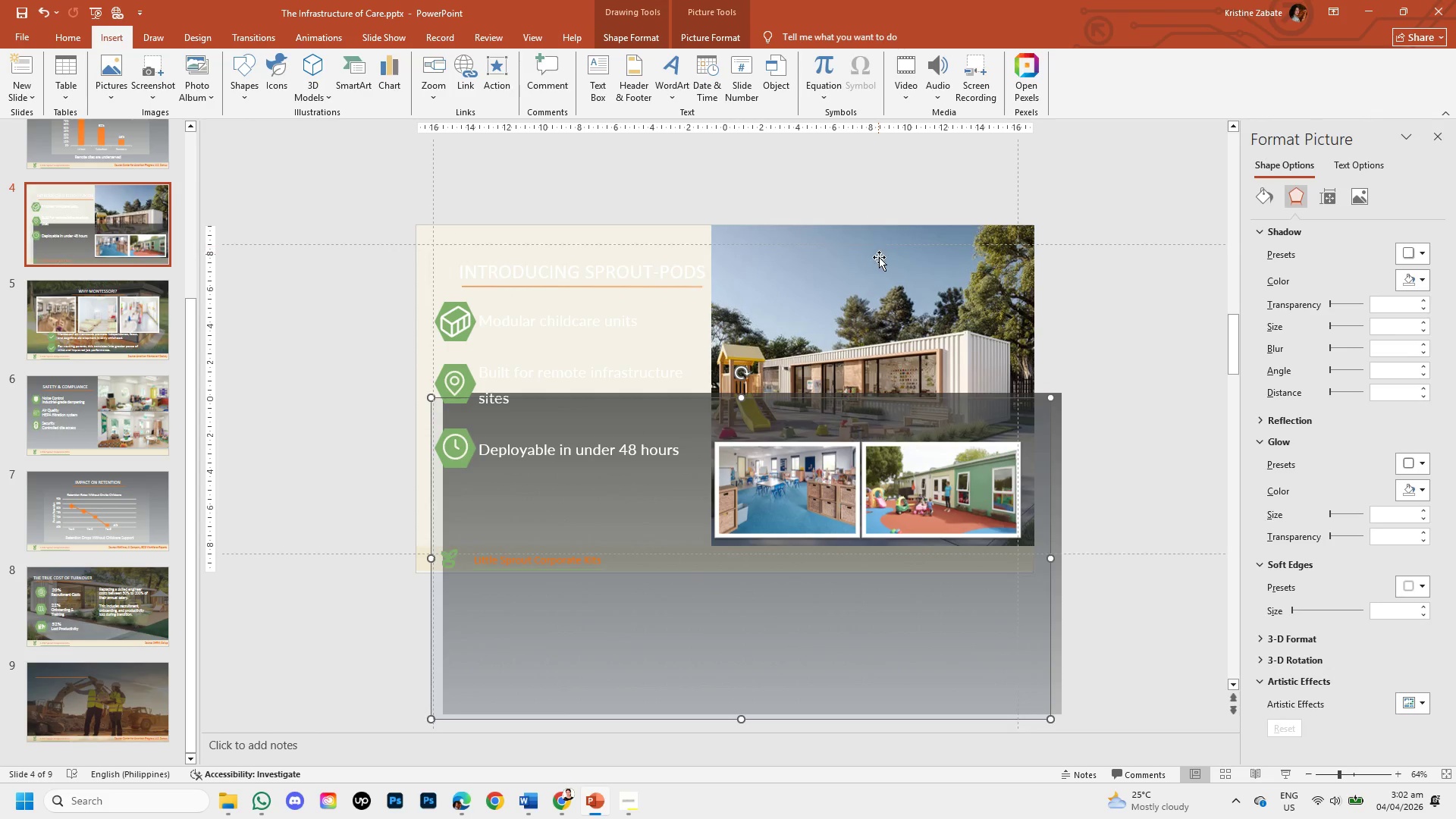 
left_click([879, 259])
 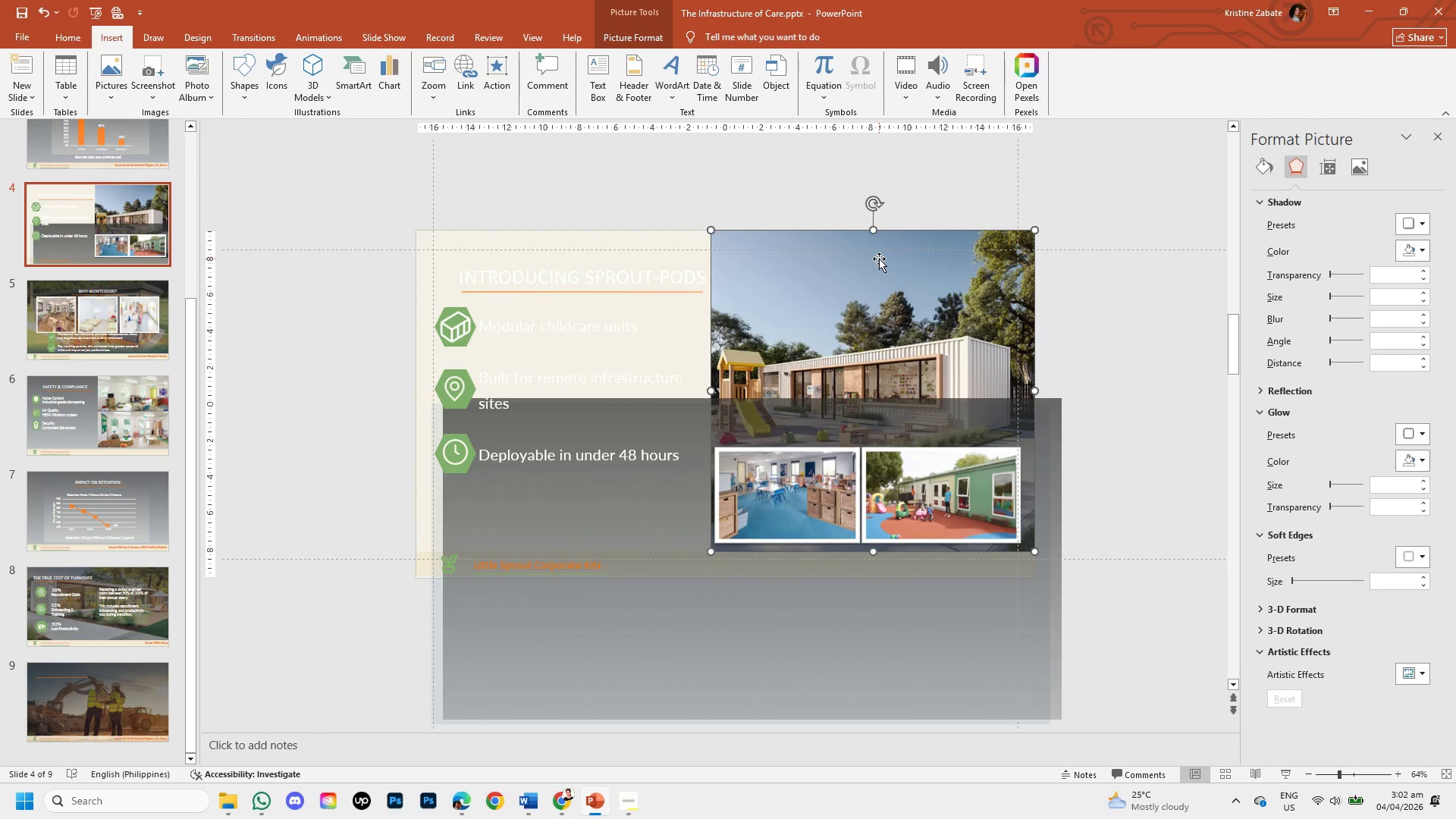 
key(Backspace)
 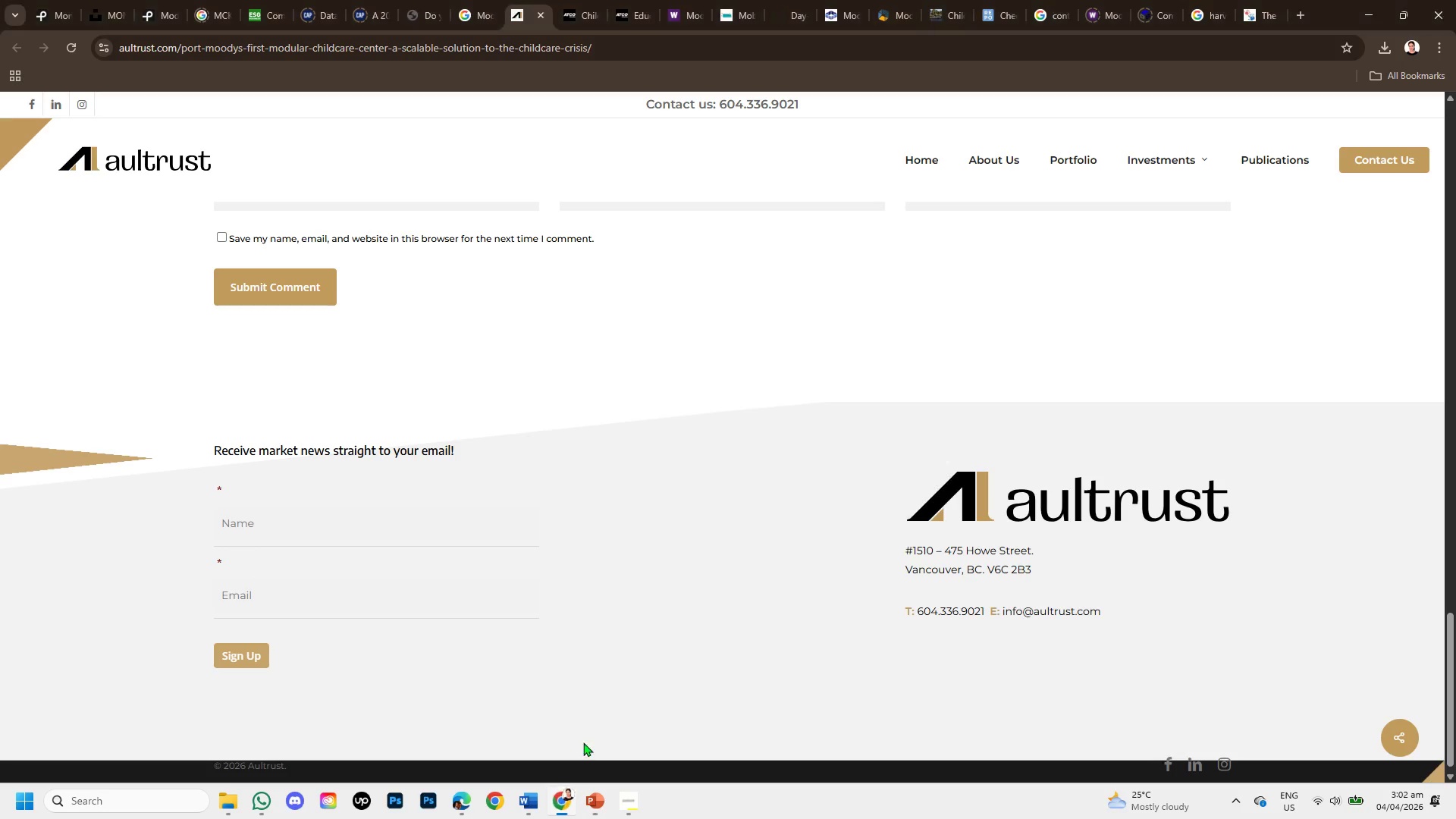 
scroll: coordinate [695, 334], scroll_direction: up, amount: 6.0
 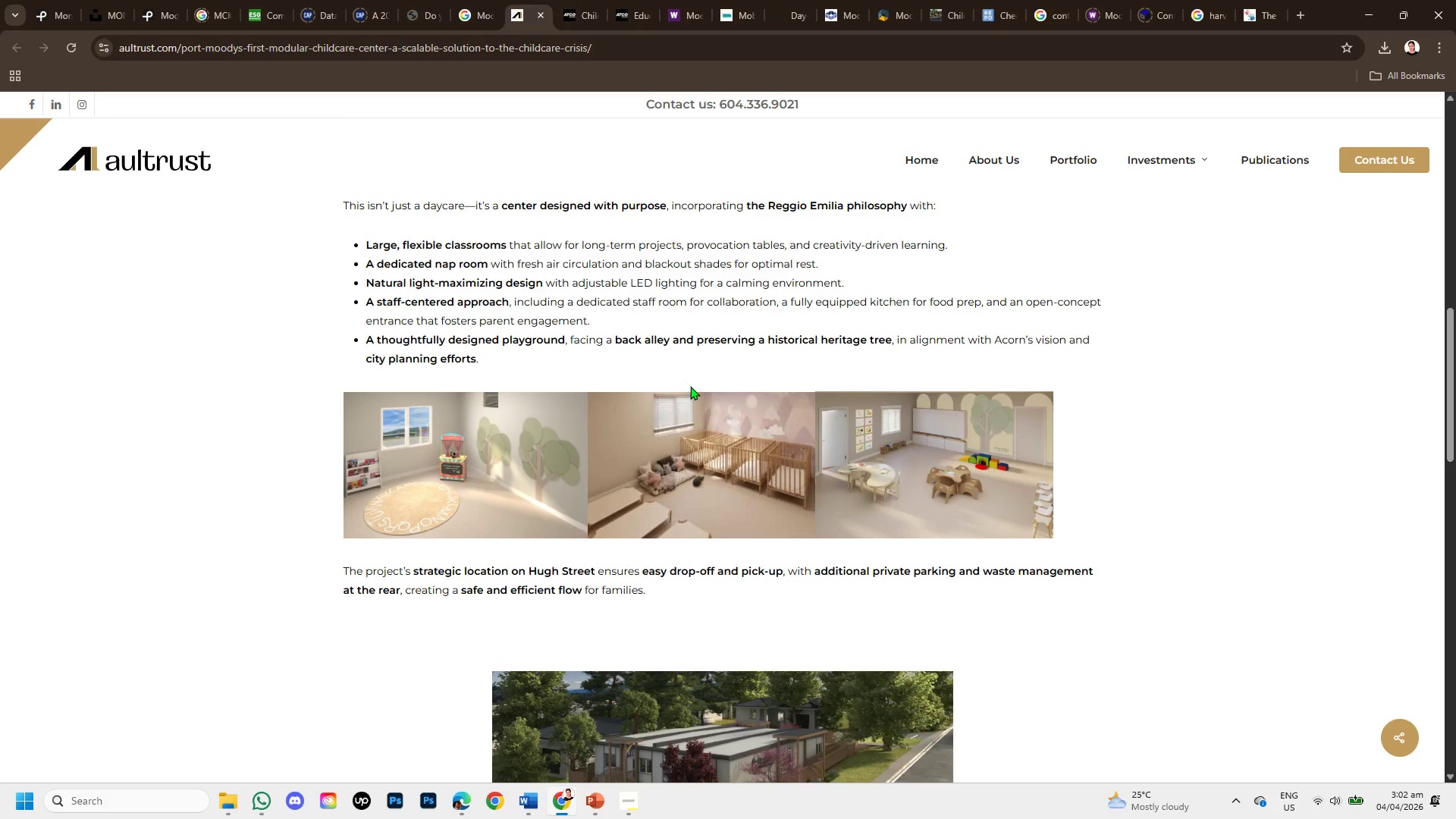 
scroll: coordinate [678, 504], scroll_direction: down, amount: 2.0
 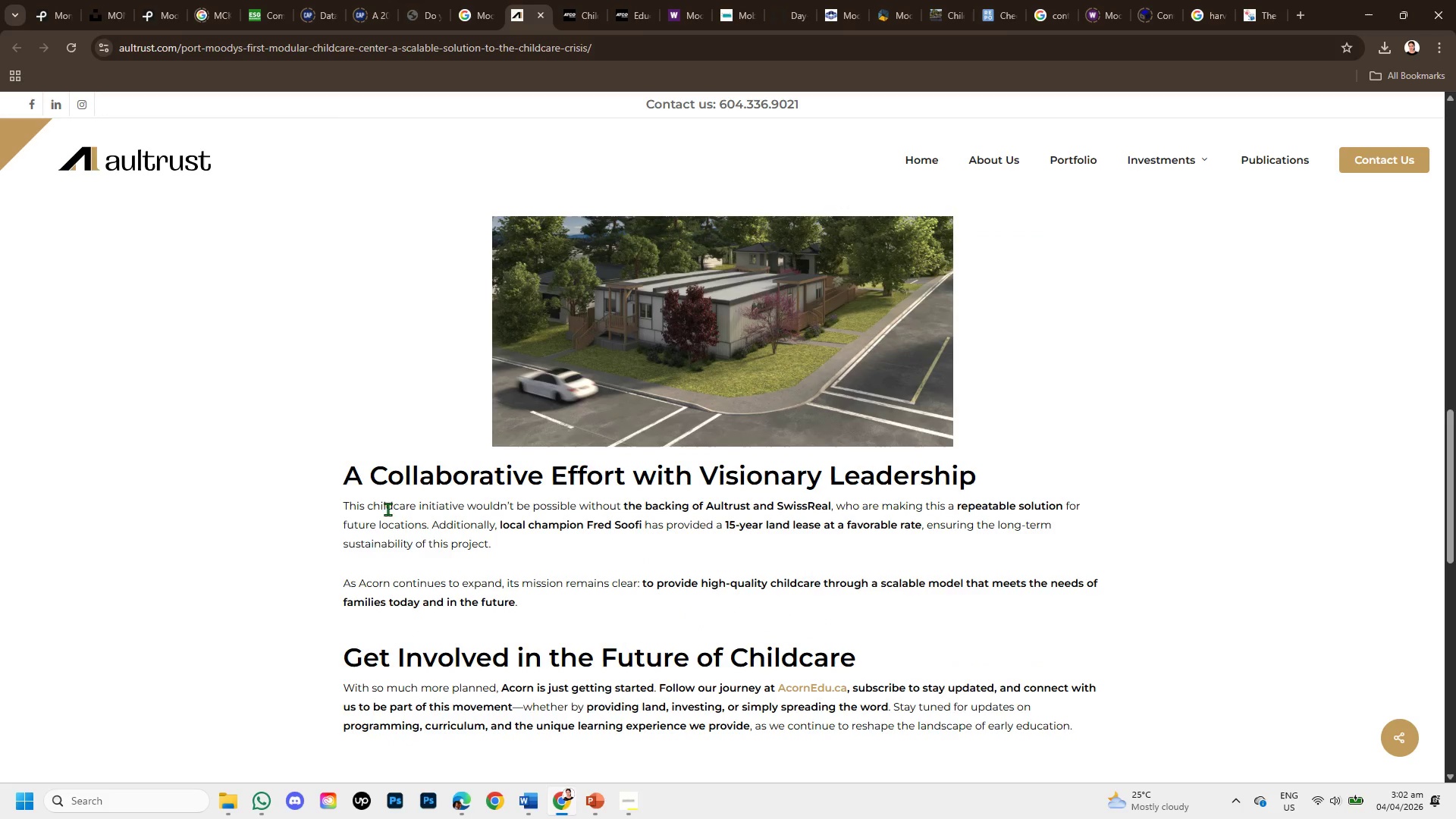 
left_click_drag(start_coordinate=[394, 510], to_coordinate=[1003, 526])
 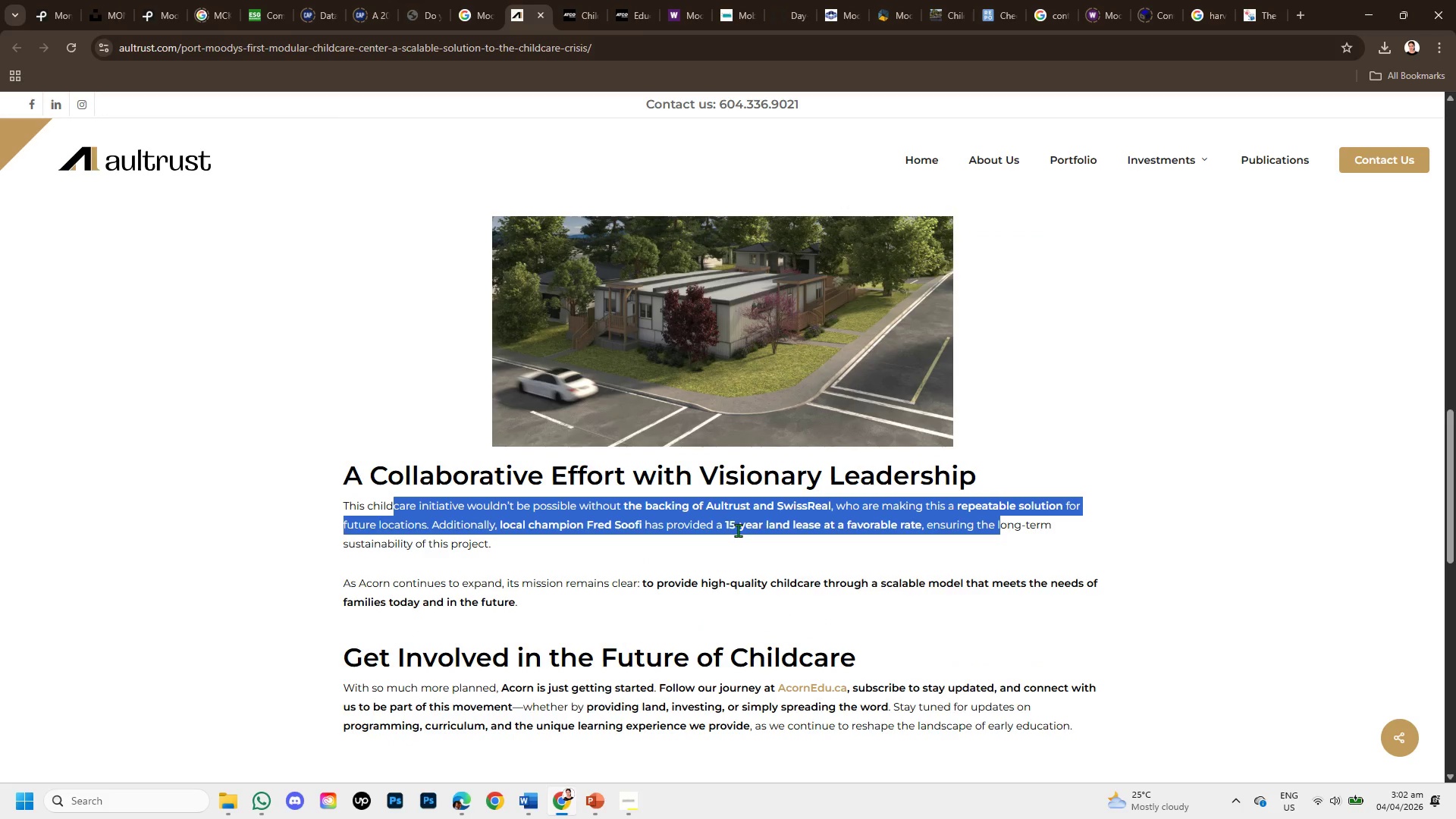 
scroll: coordinate [739, 527], scroll_direction: up, amount: 3.0
 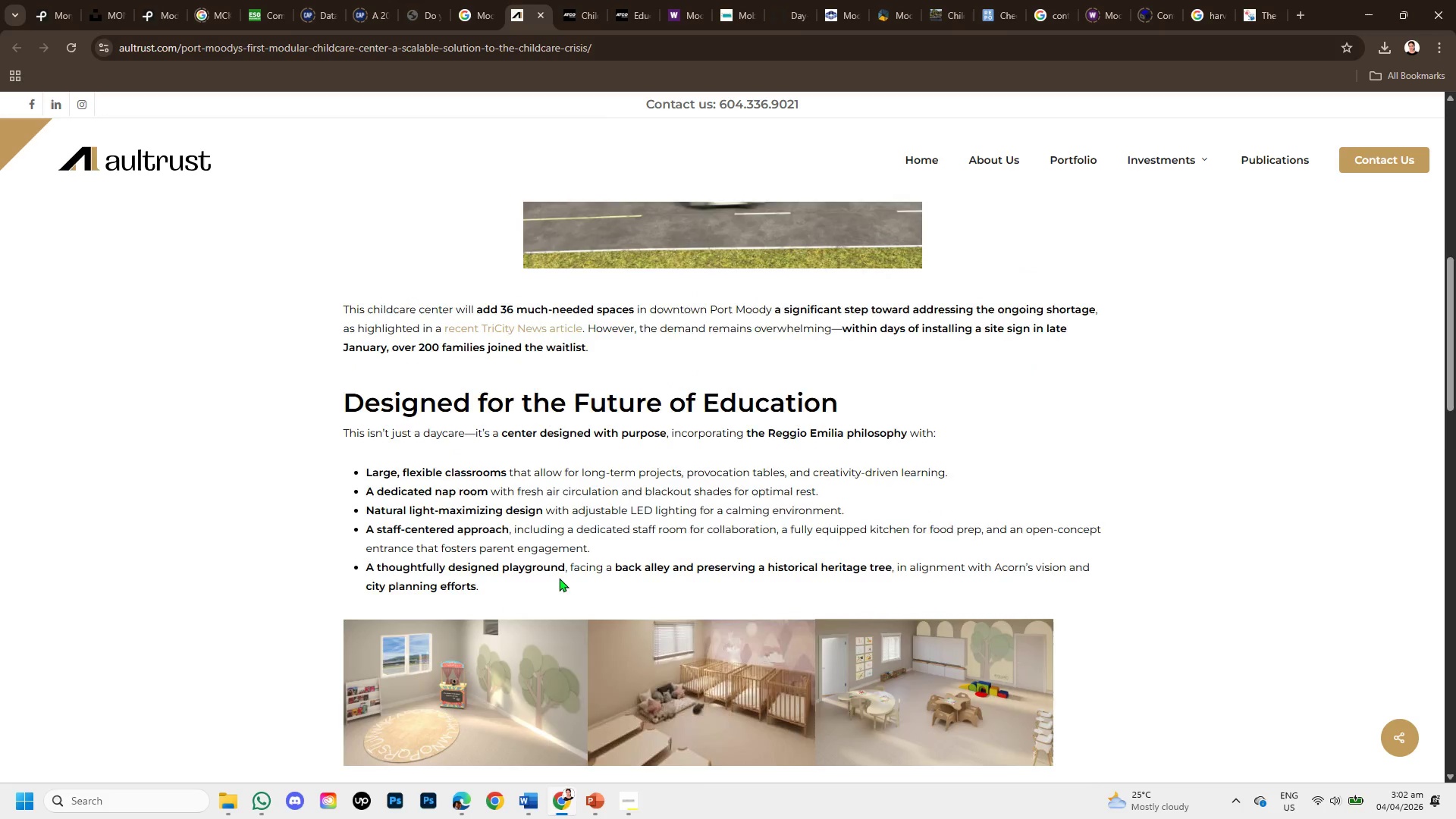 
scroll: coordinate [559, 578], scroll_direction: down, amount: 1.0
 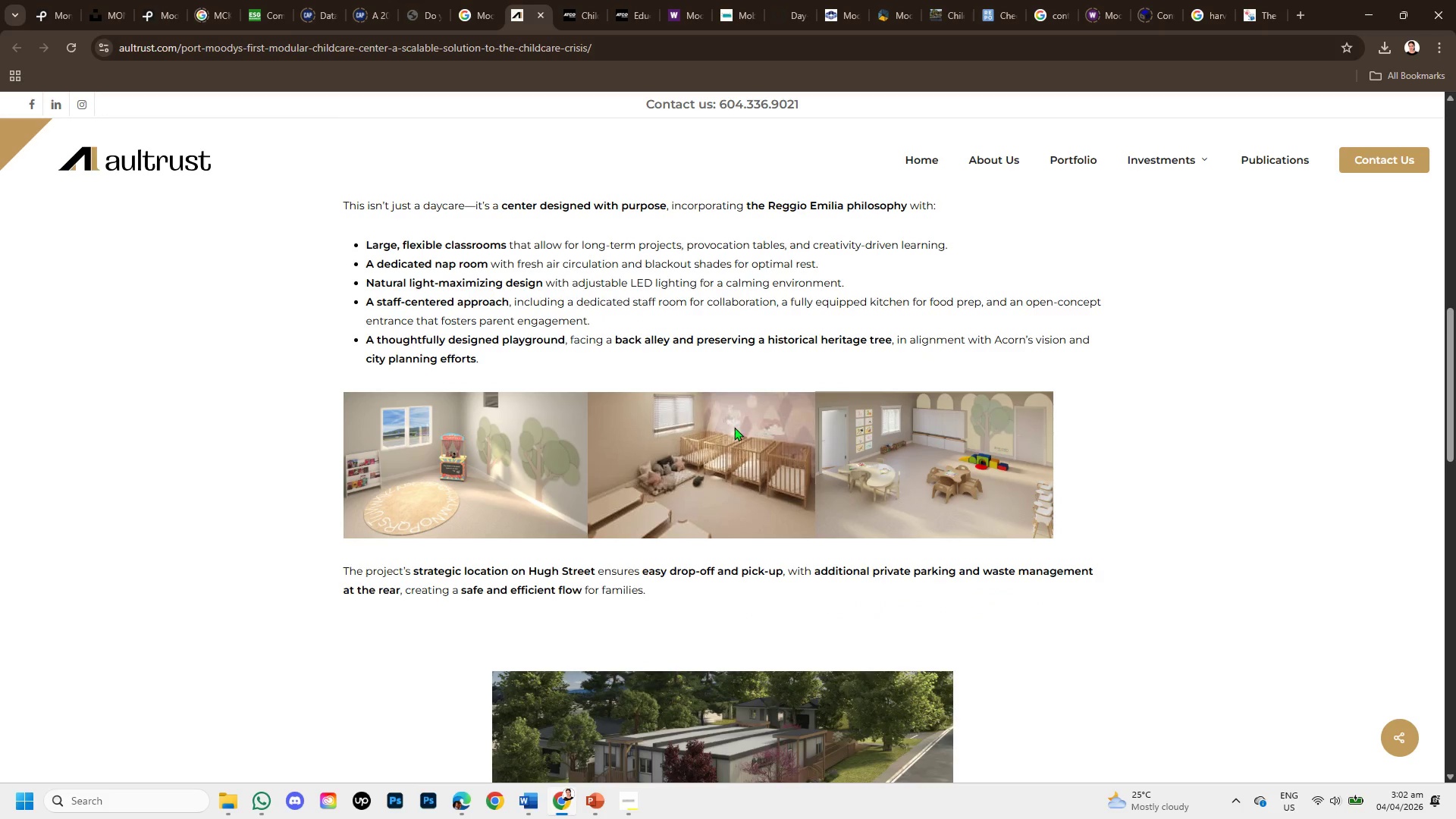 
right_click([720, 474])
 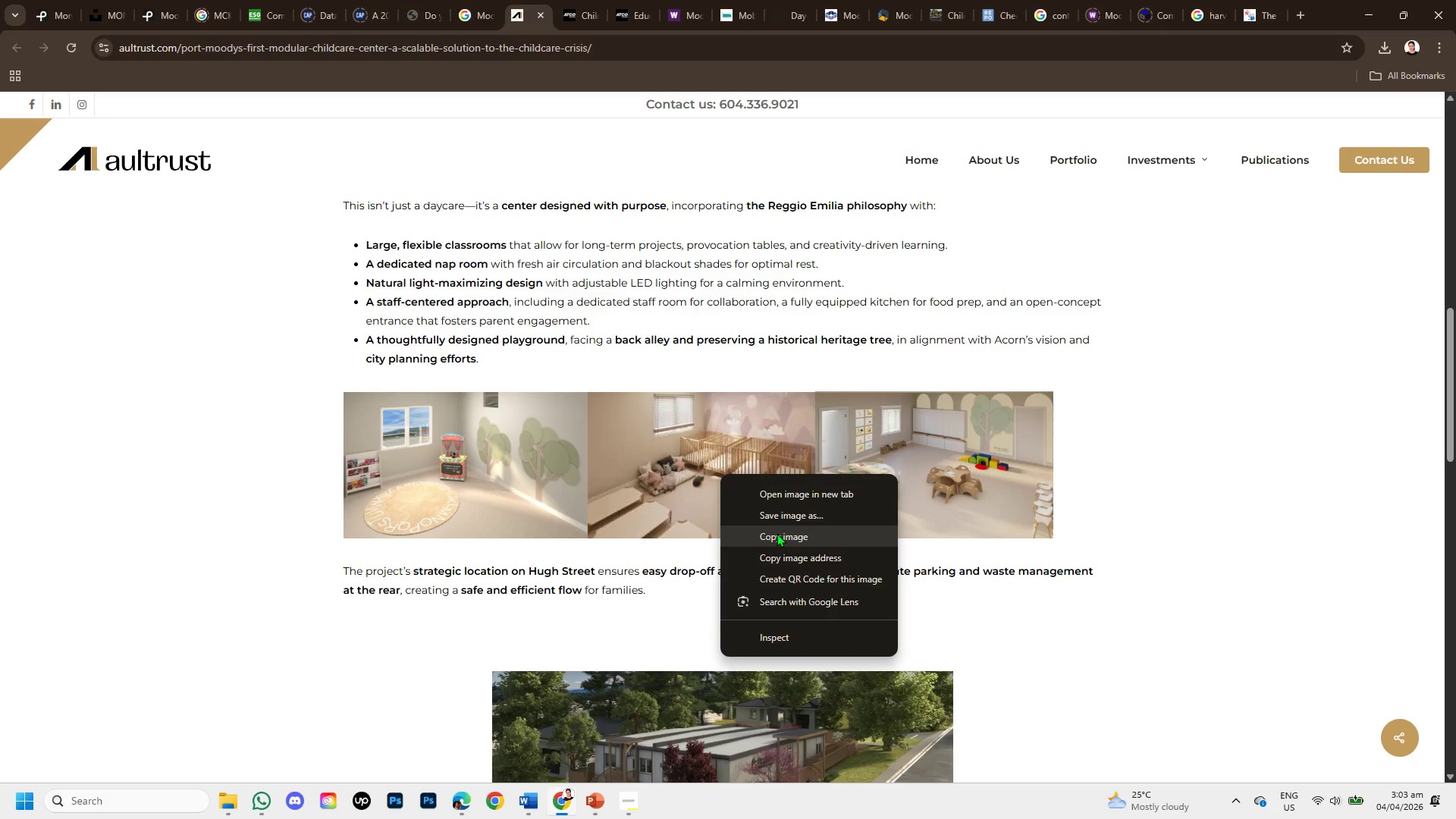 
left_click([777, 535])
 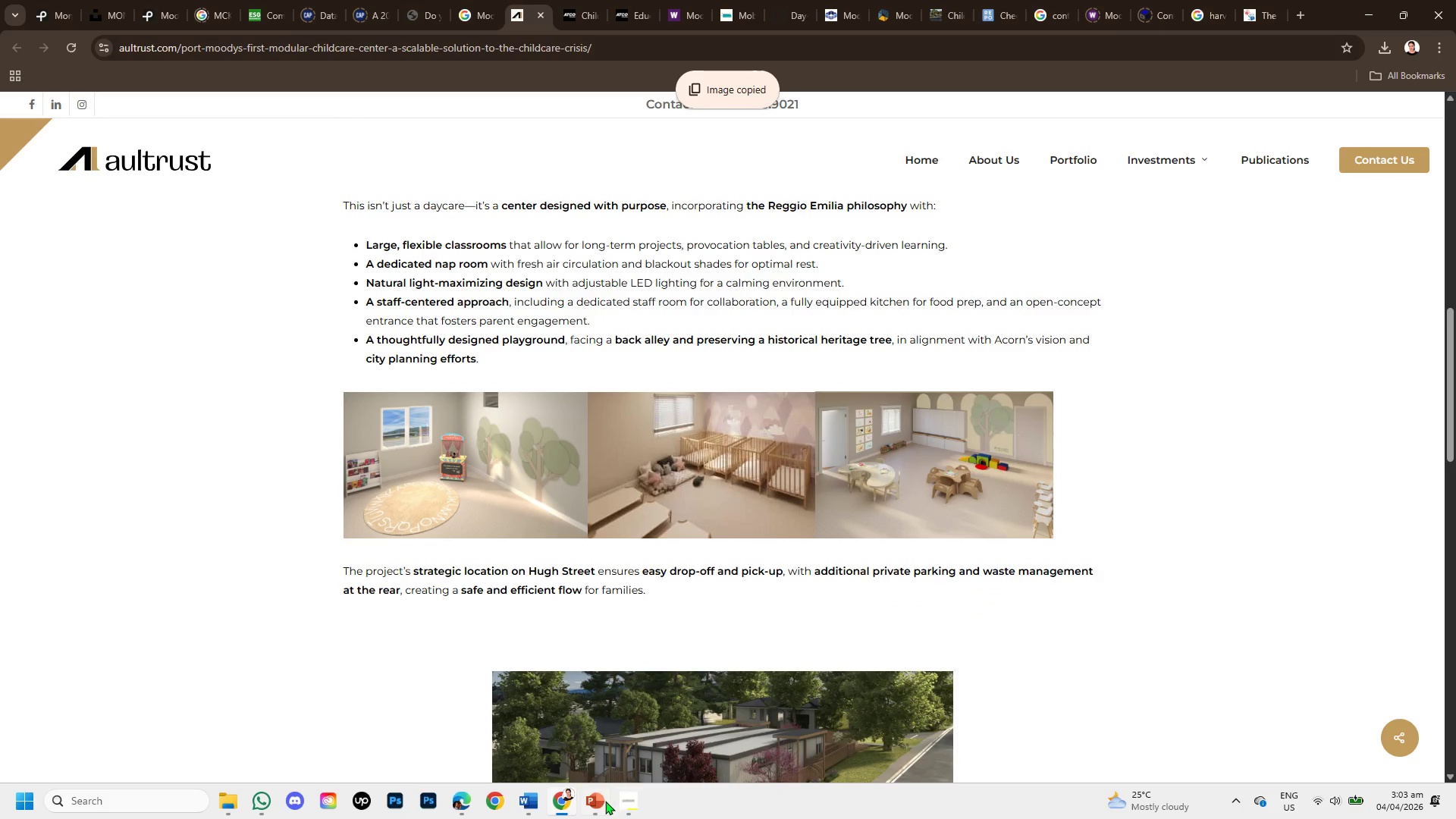 
mouse_move([607, 782])
 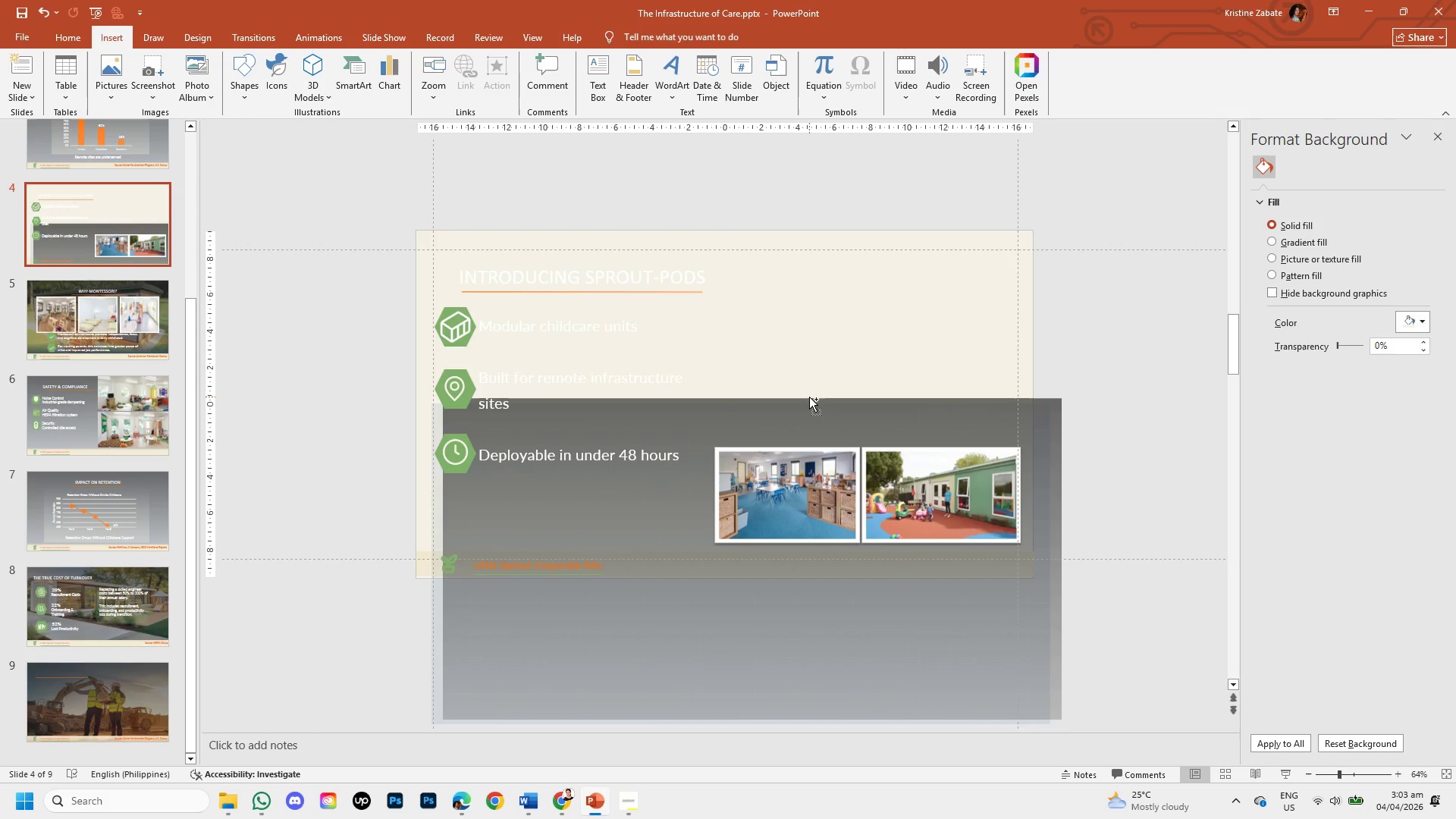 
key(Control+V)
 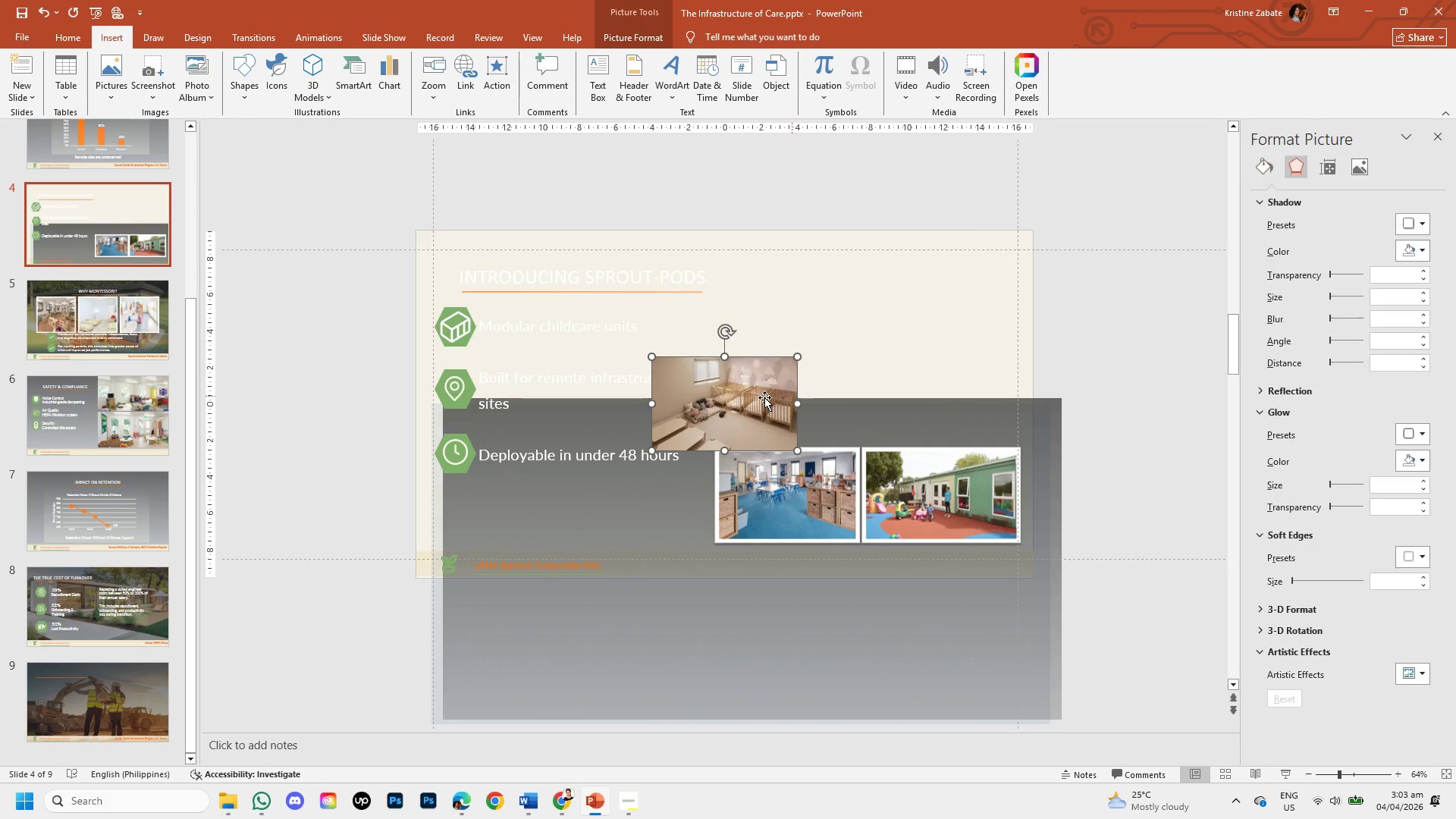 
left_click_drag(start_coordinate=[751, 394], to_coordinate=[833, 328])
 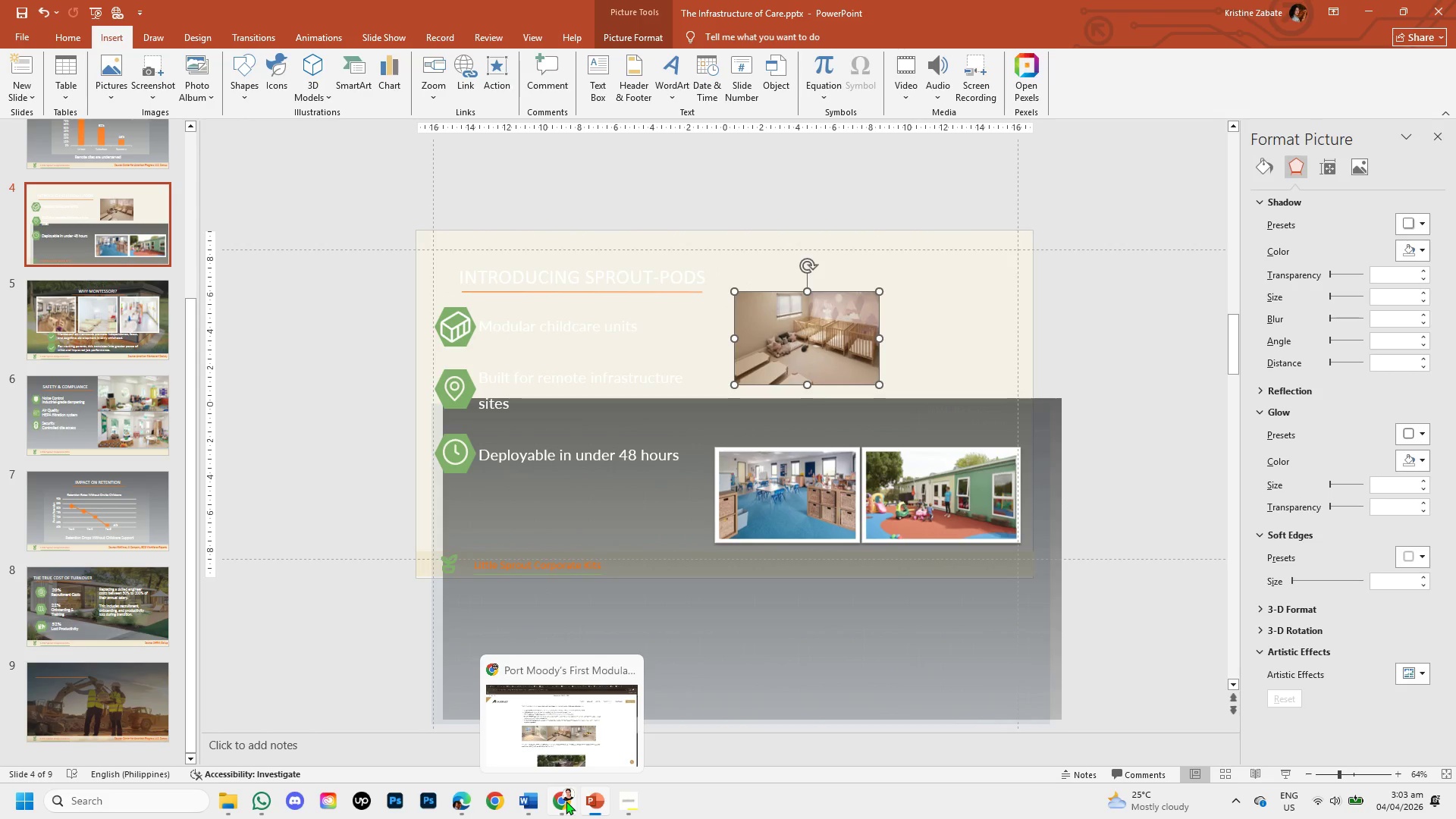 
left_click([566, 801])
 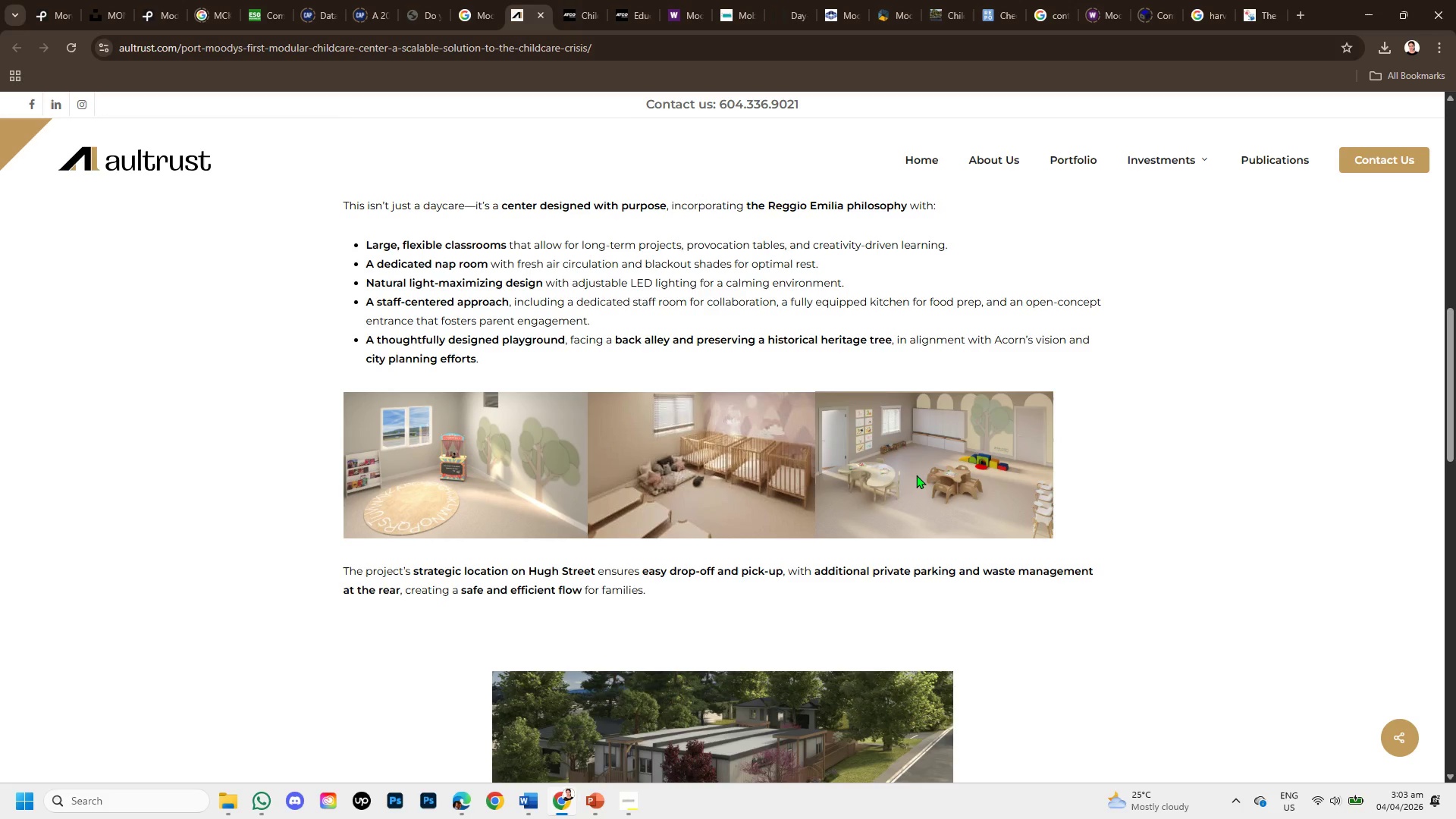 
left_click([916, 475])
 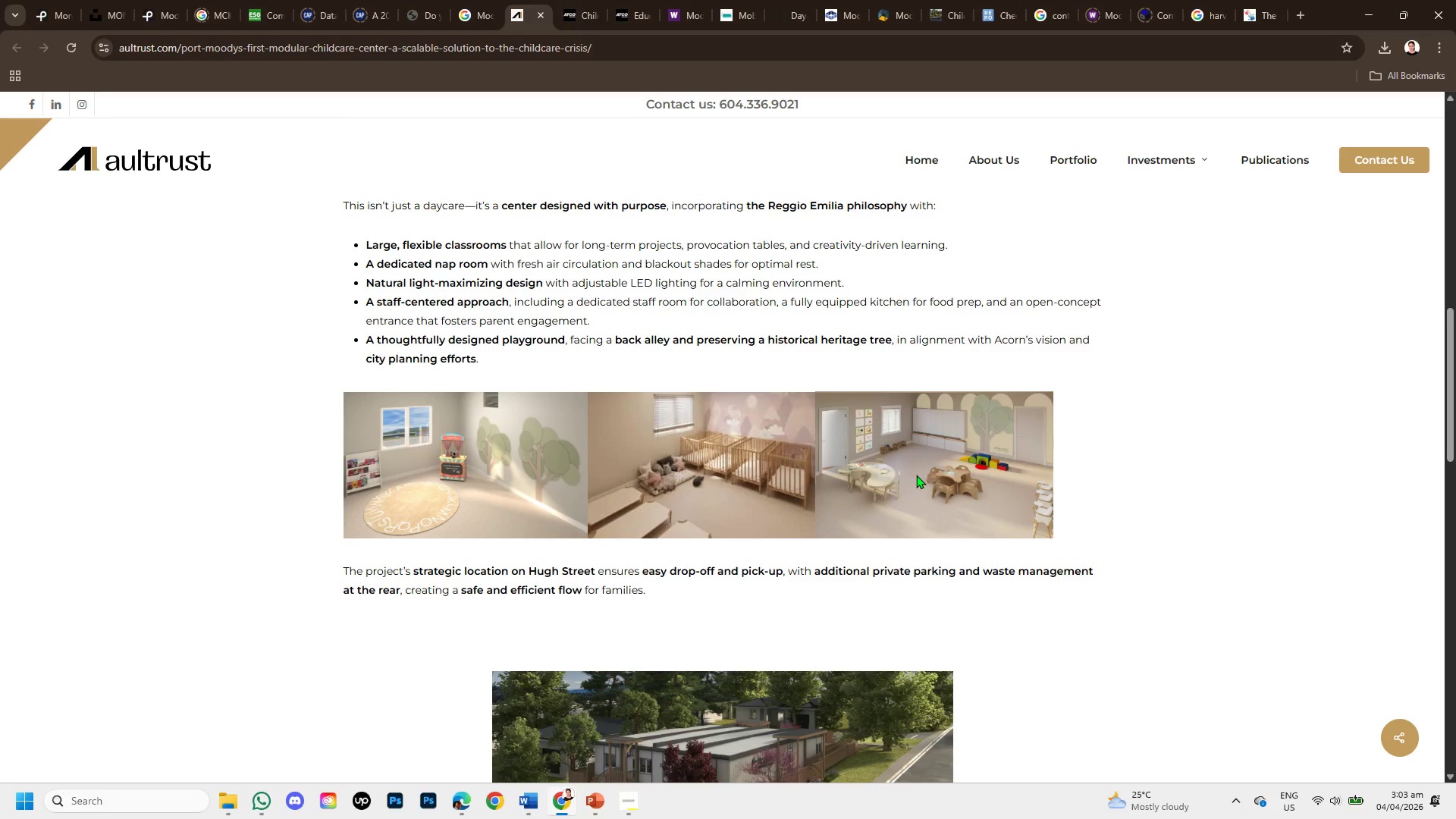 
right_click([916, 475])
 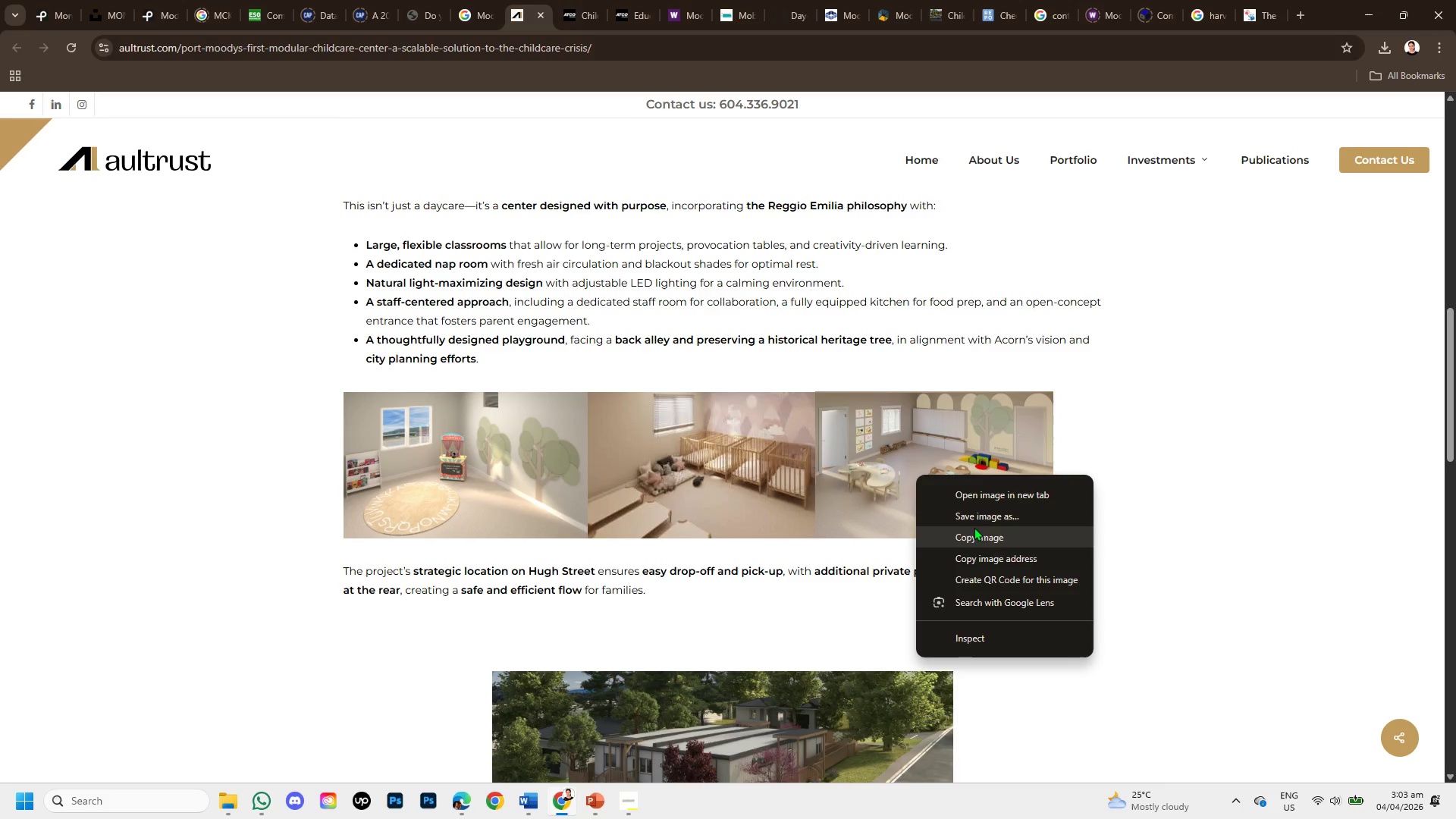 
left_click([974, 533])
 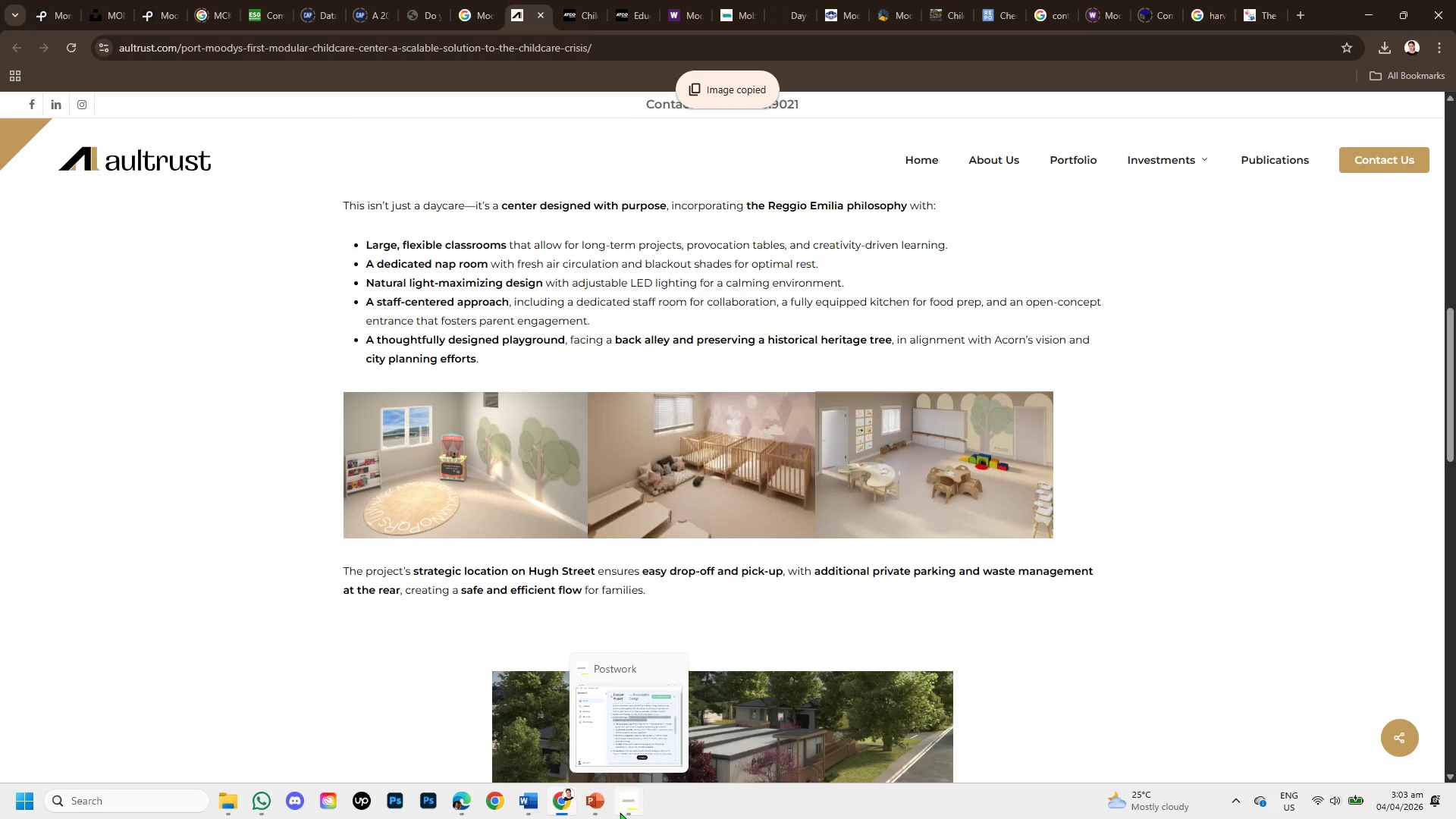 
left_click([620, 812])